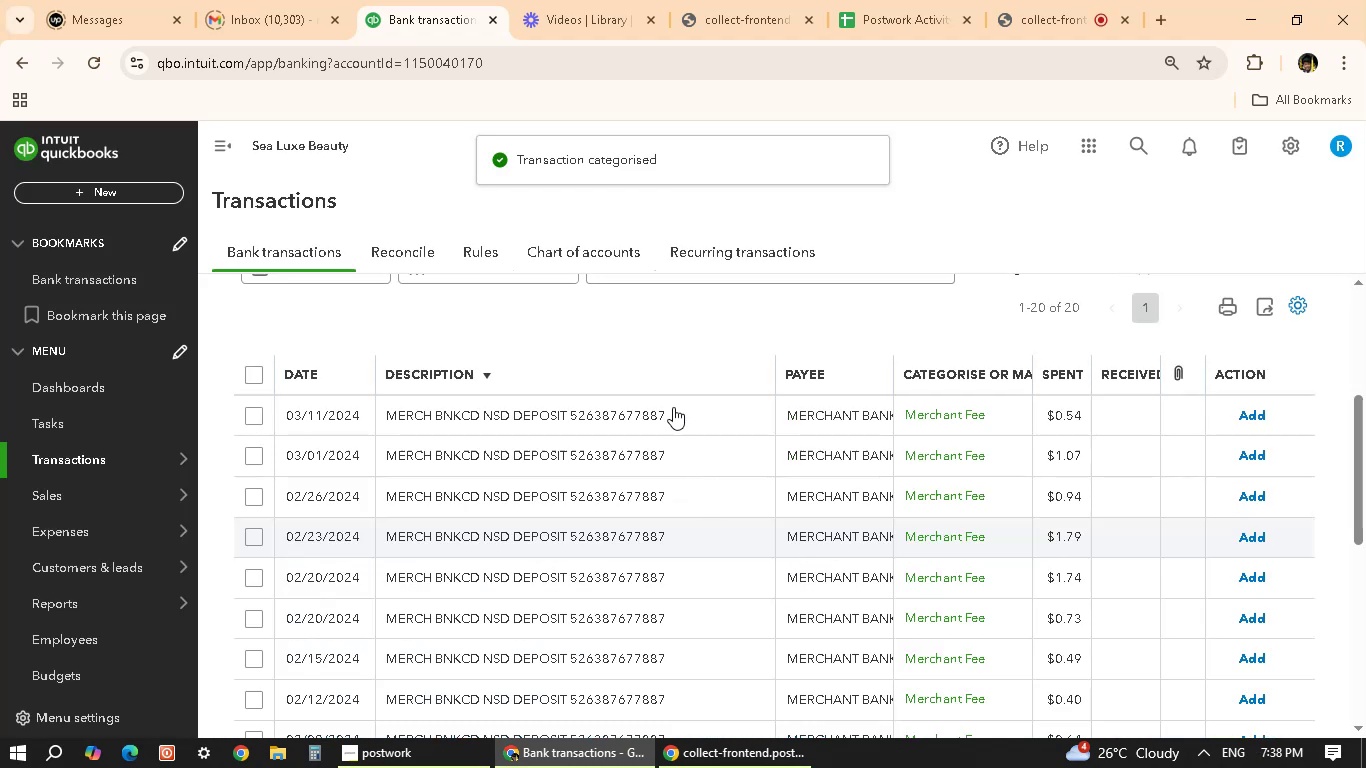 
left_click([645, 416])
 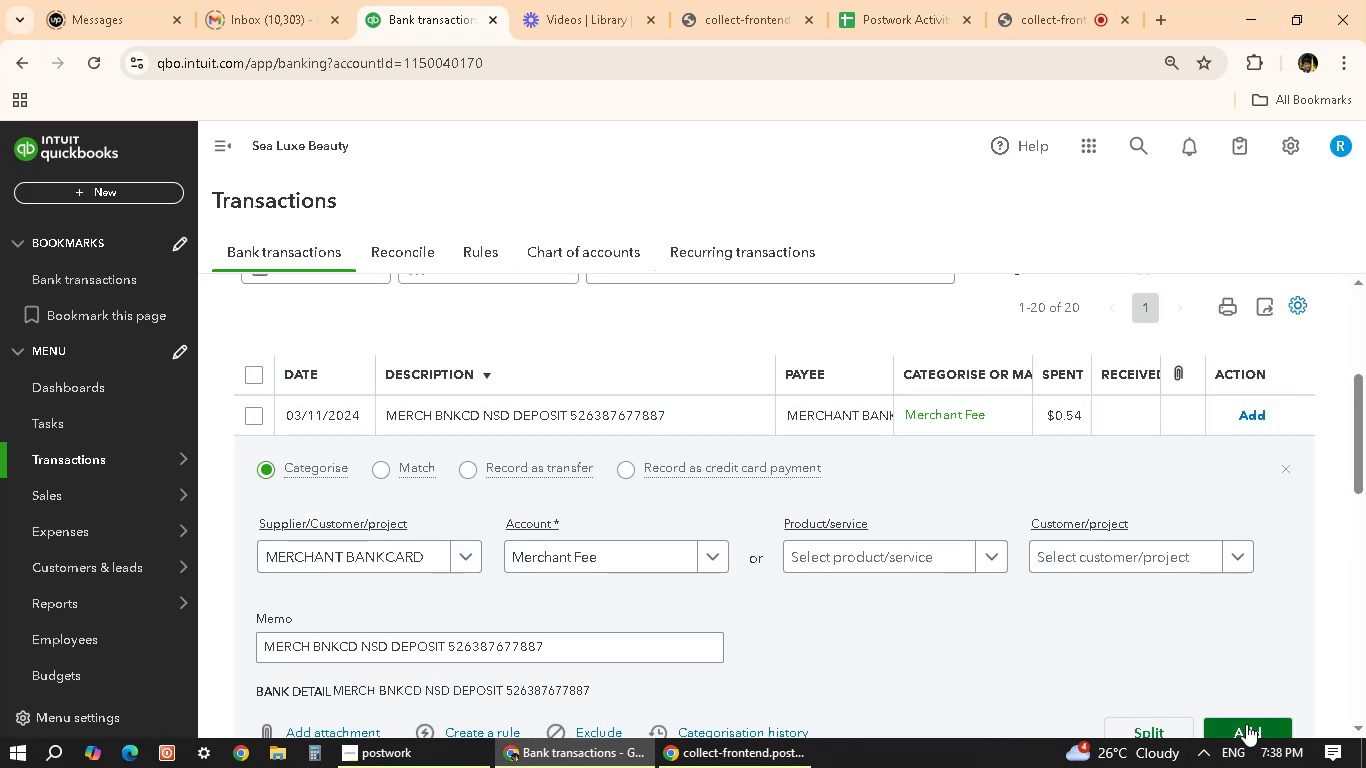 
left_click([1246, 724])
 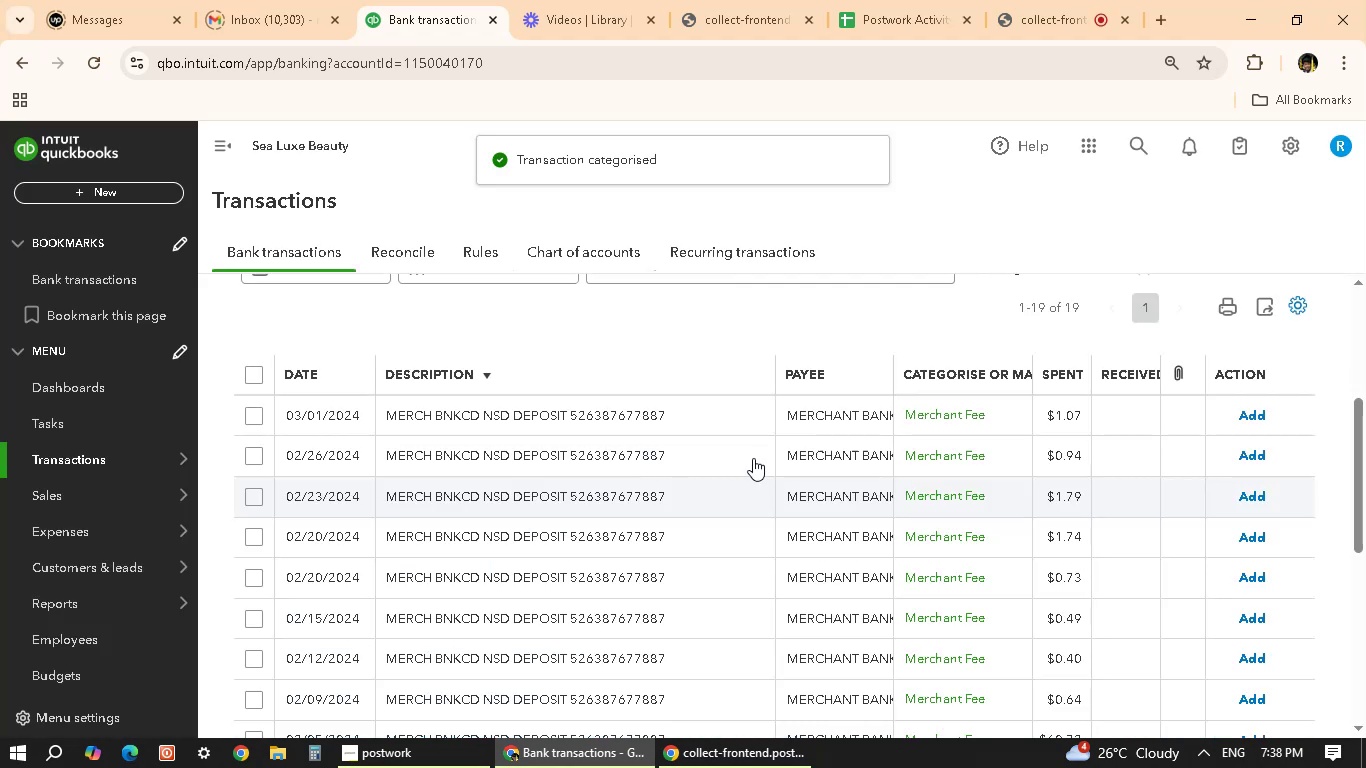 
wait(5.02)
 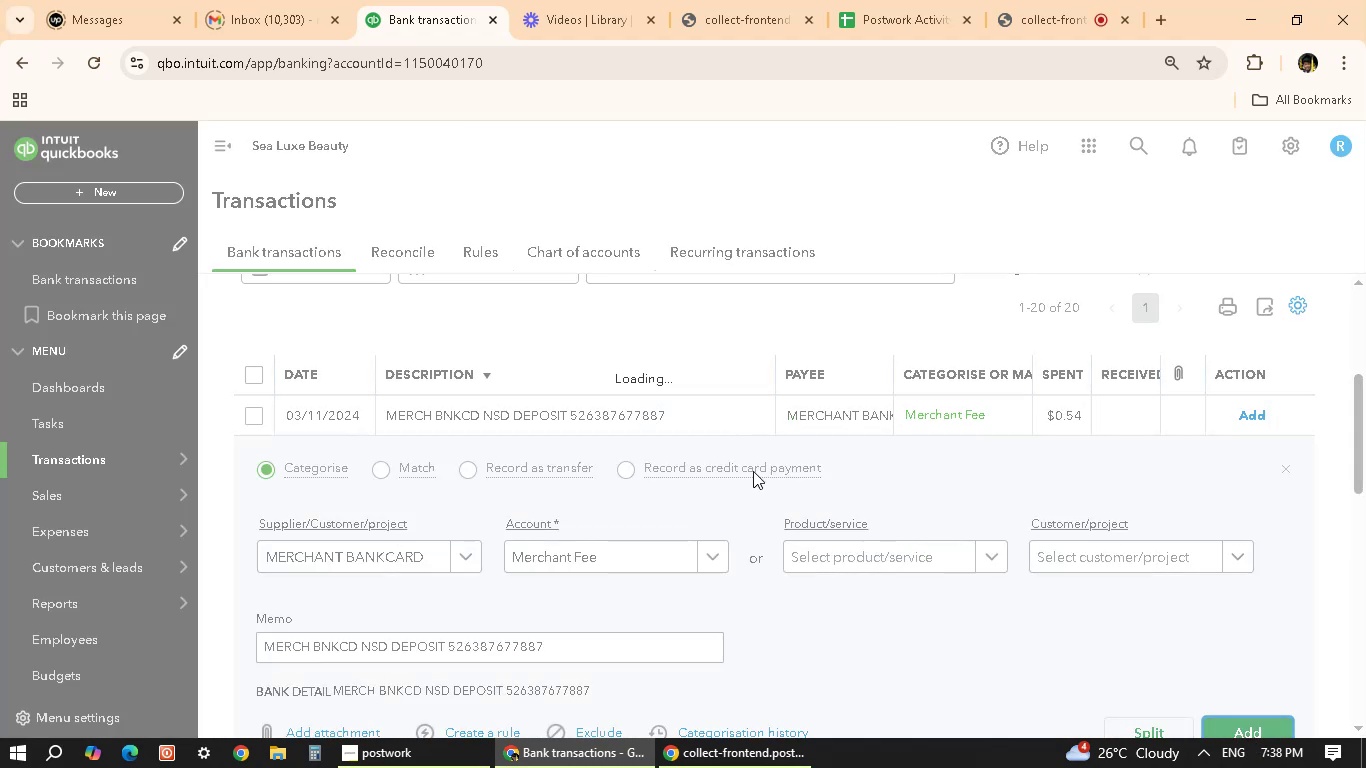 
left_click([741, 422])
 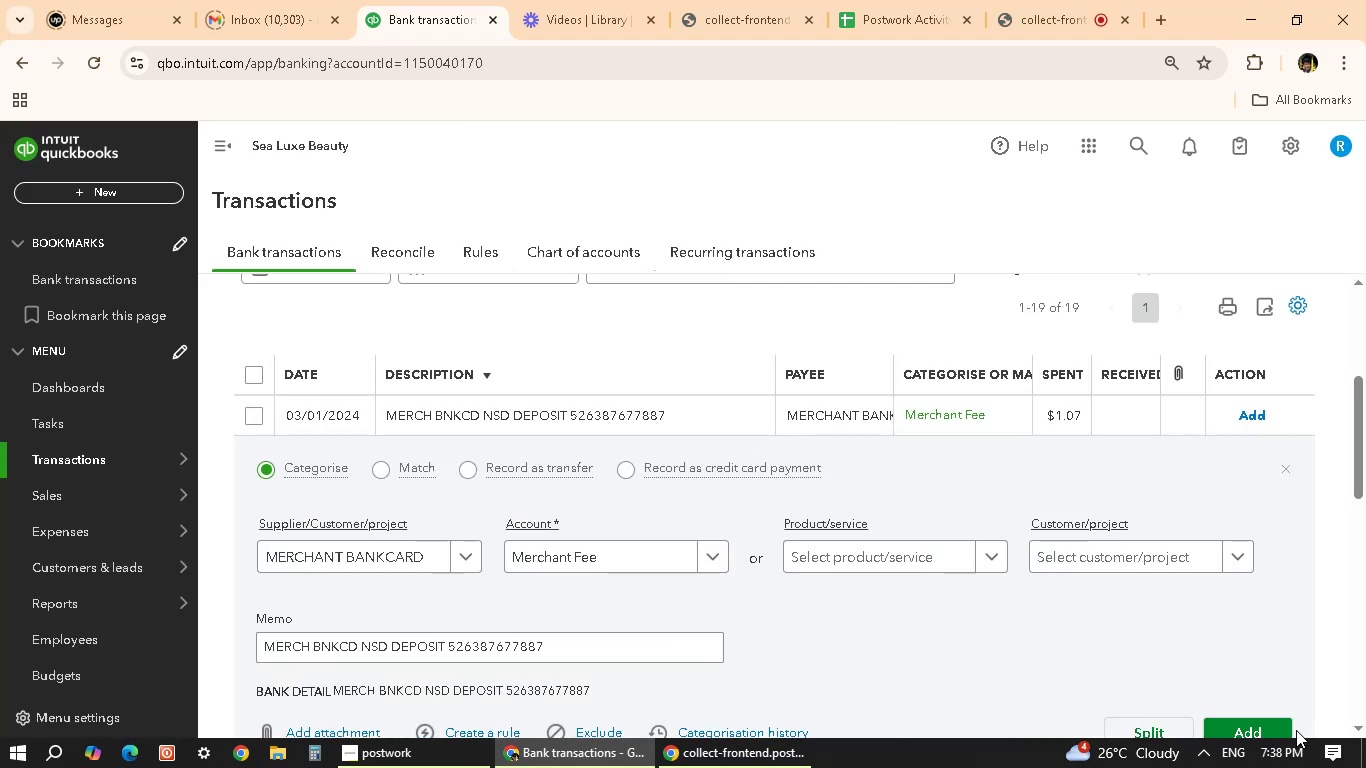 
left_click([1261, 730])
 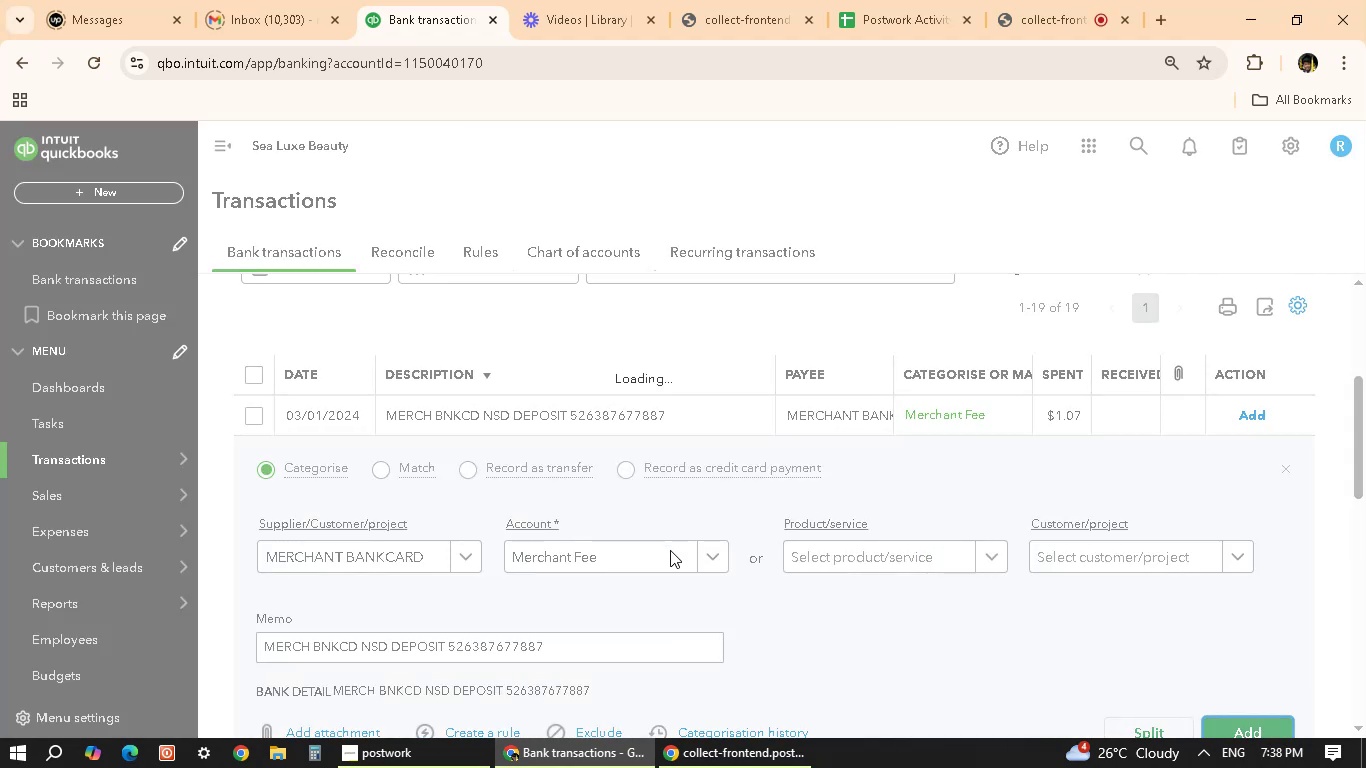 
scroll: coordinate [670, 550], scroll_direction: down, amount: 2.0
 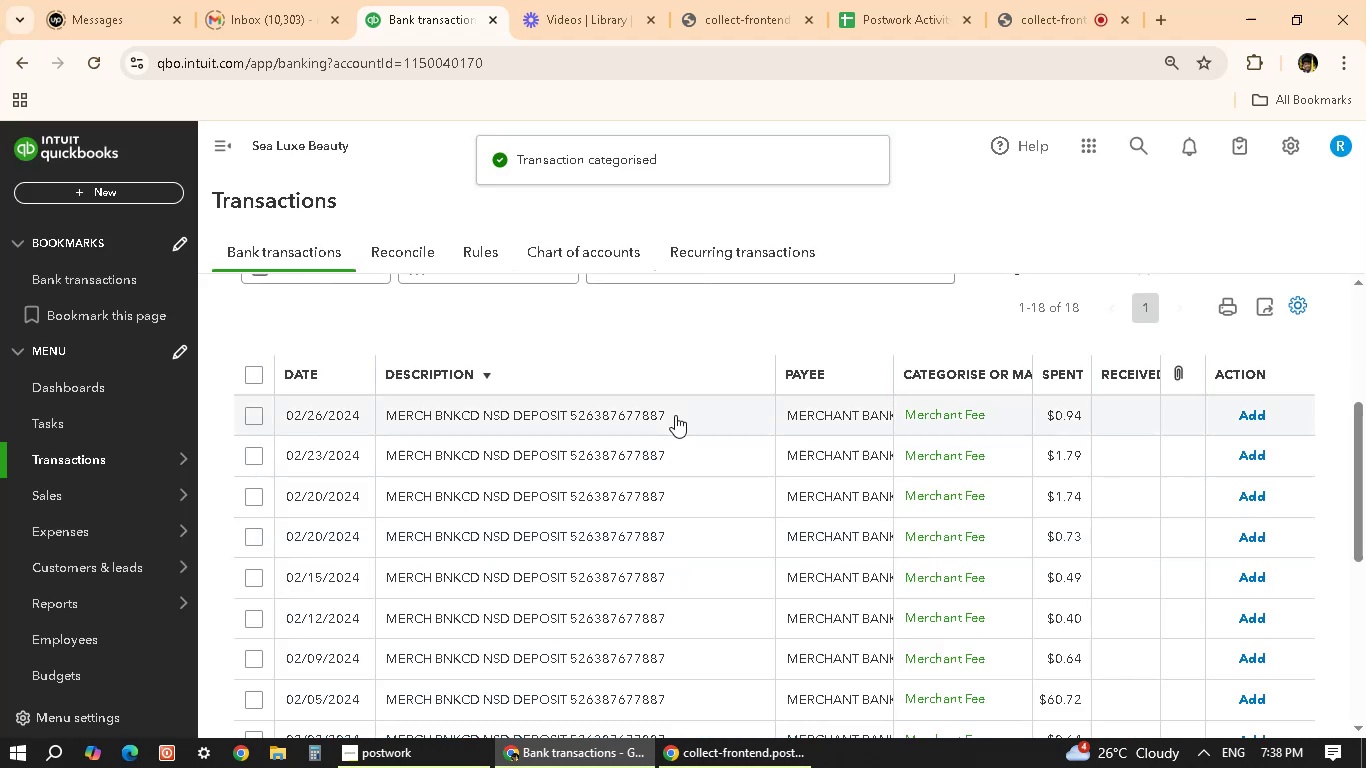 
left_click([675, 415])
 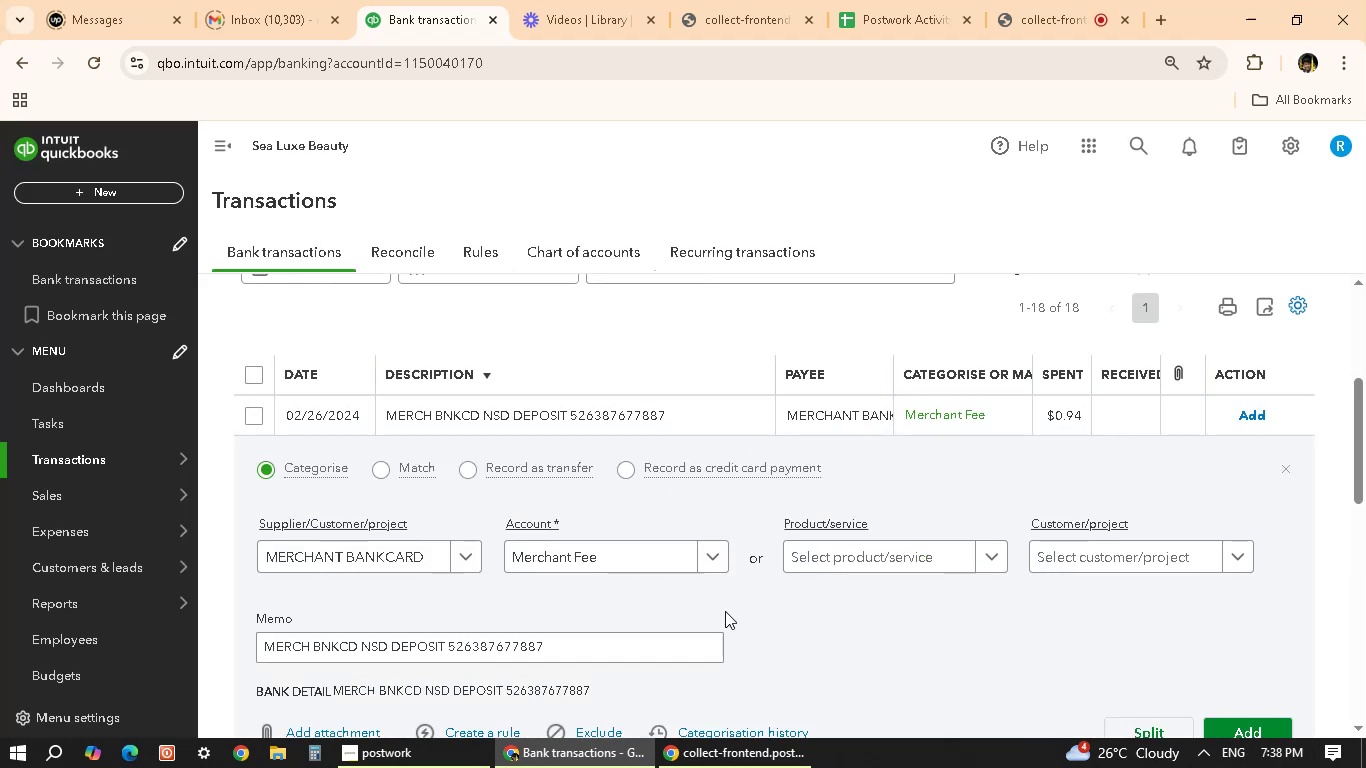 
wait(7.8)
 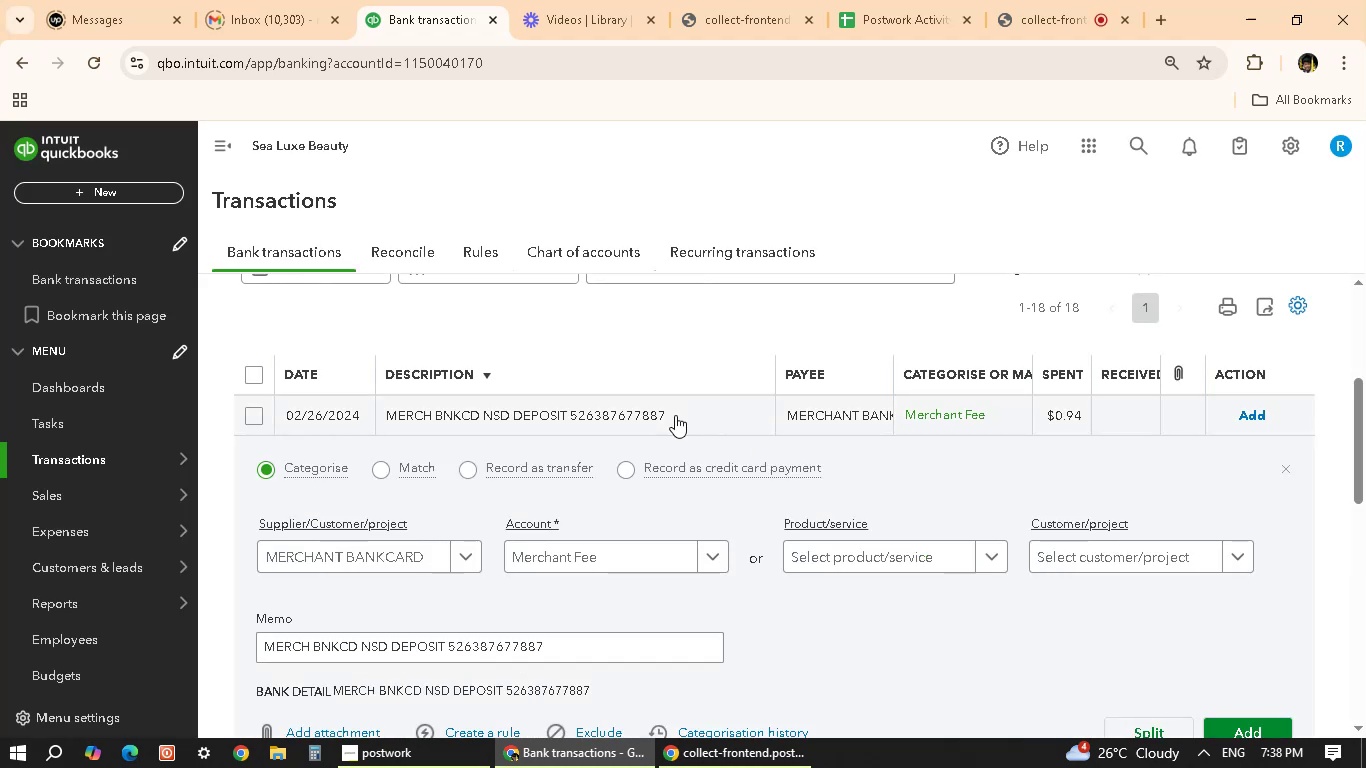 
left_click([1272, 731])
 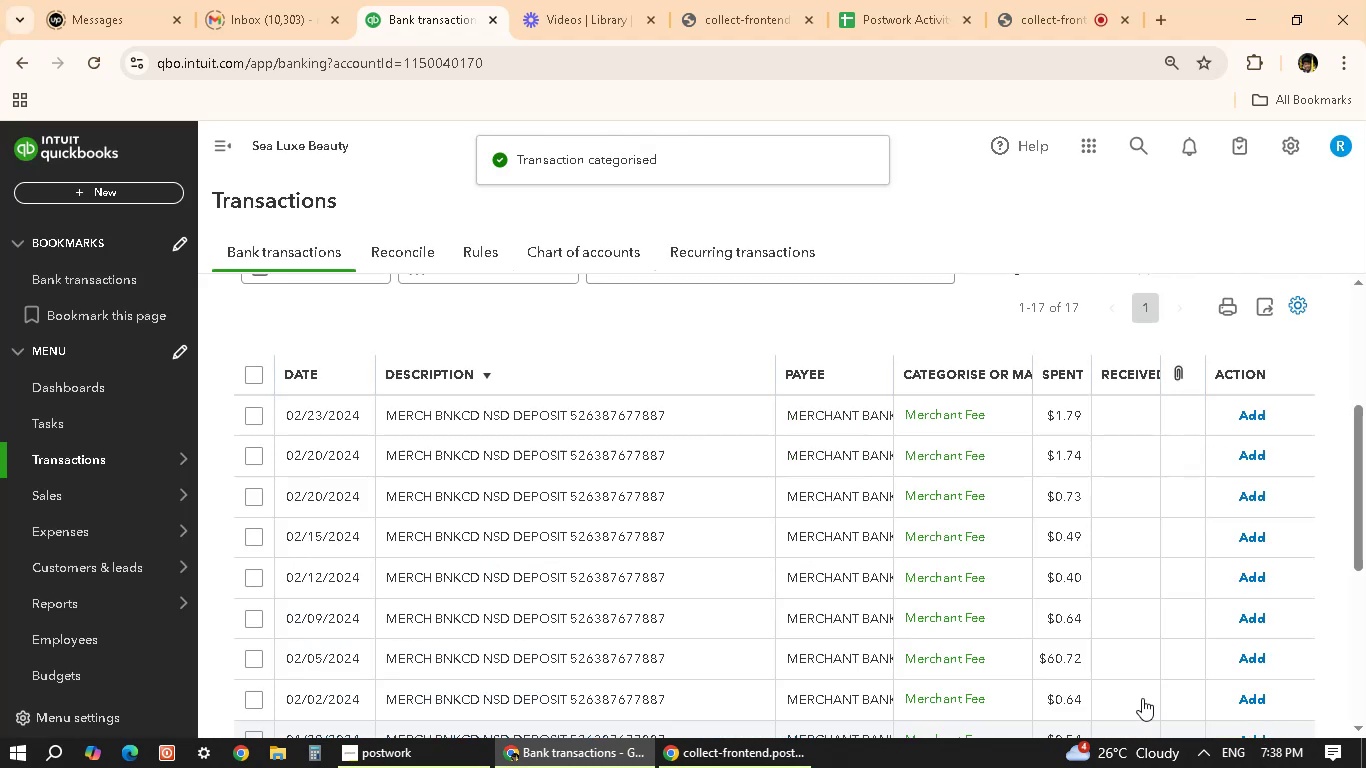 
left_click([687, 414])
 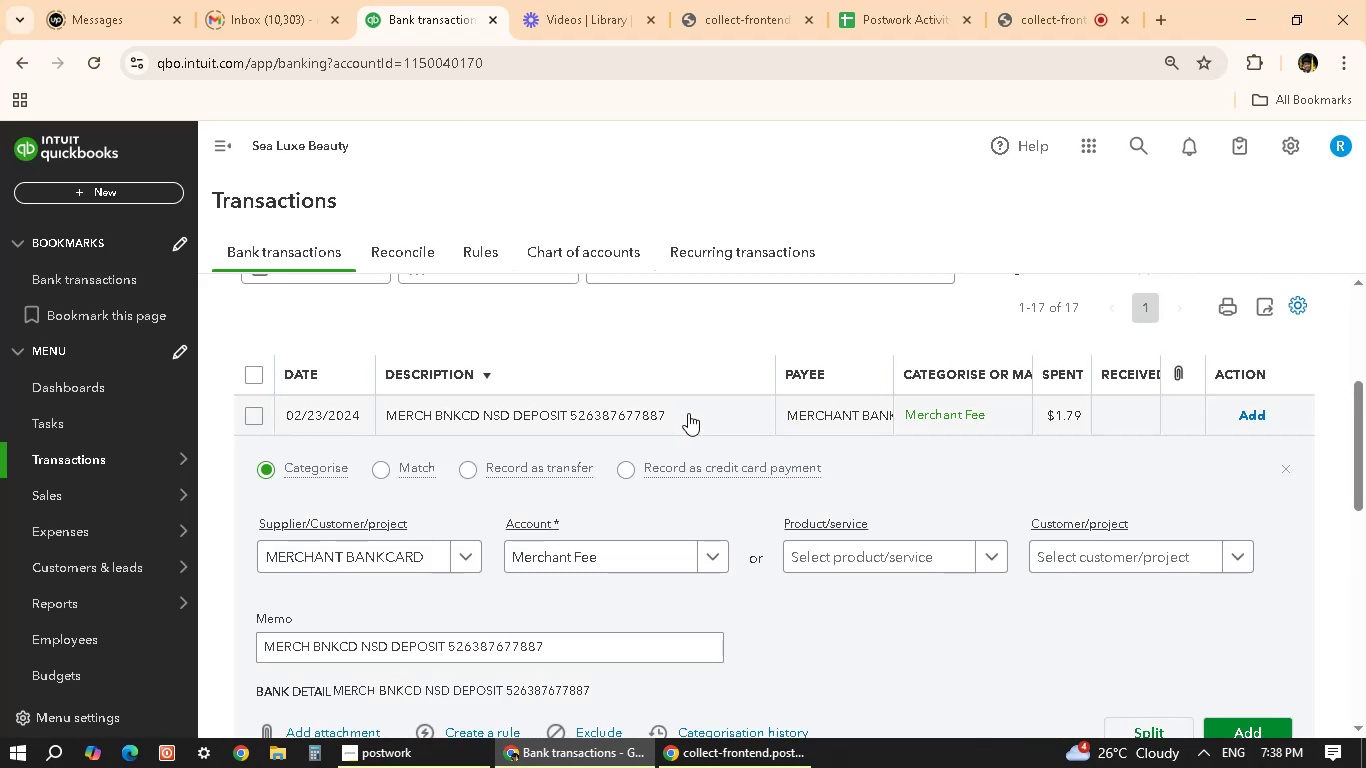 
wait(6.34)
 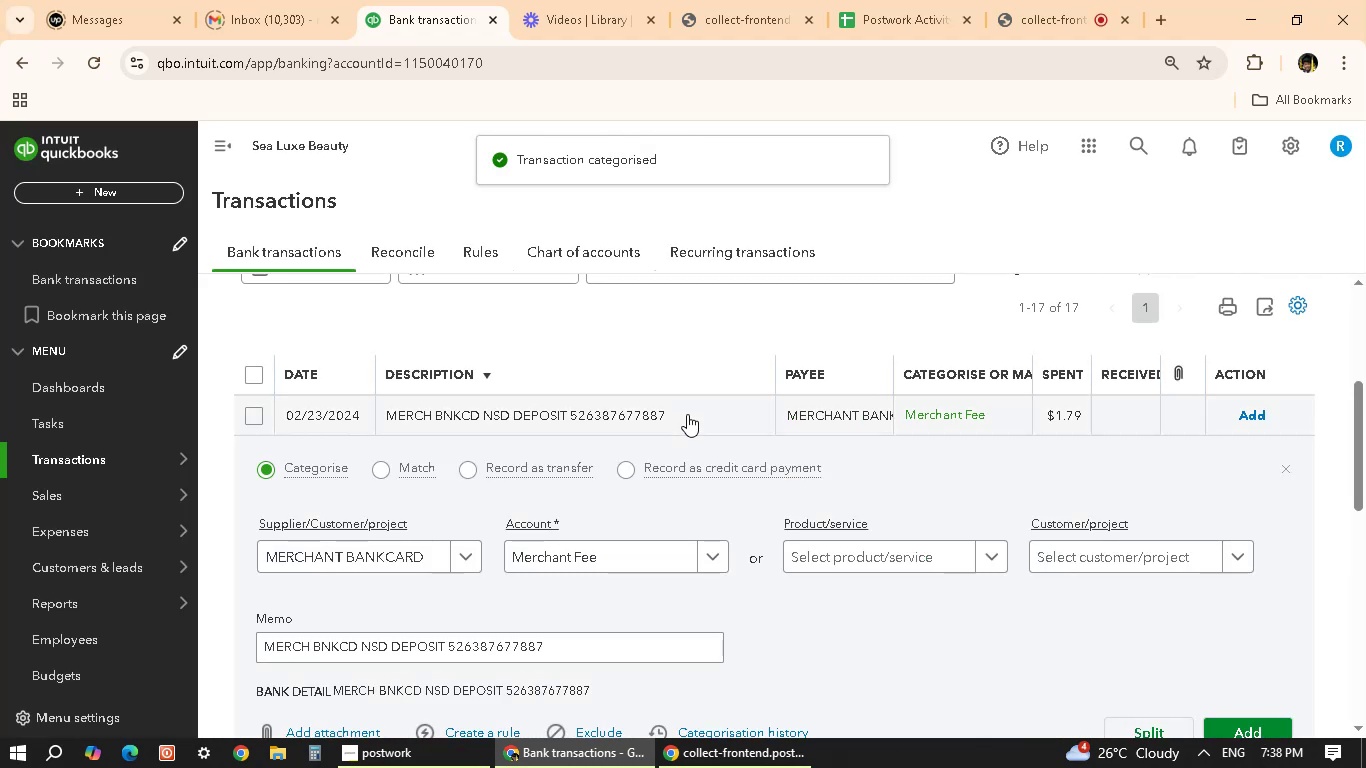 
scroll: coordinate [728, 576], scroll_direction: down, amount: 1.0
 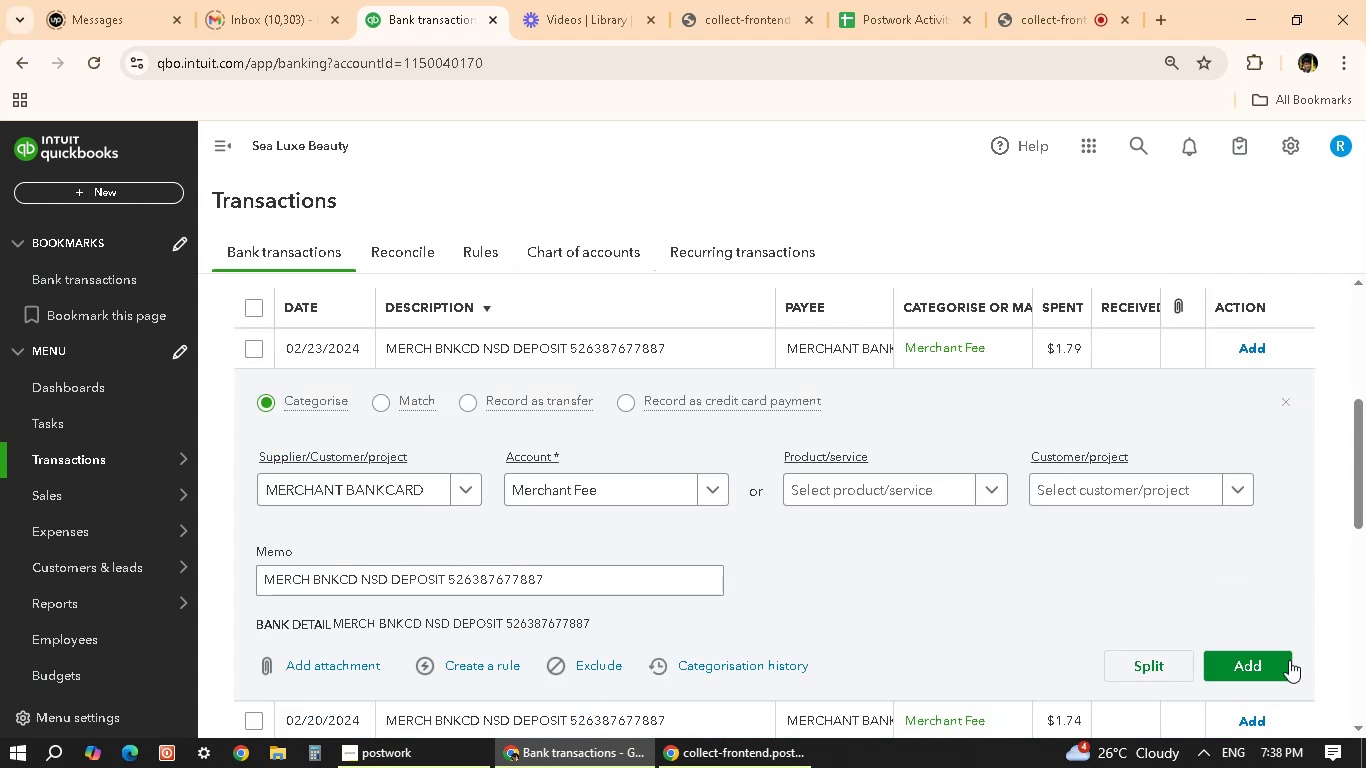 
left_click([1258, 664])
 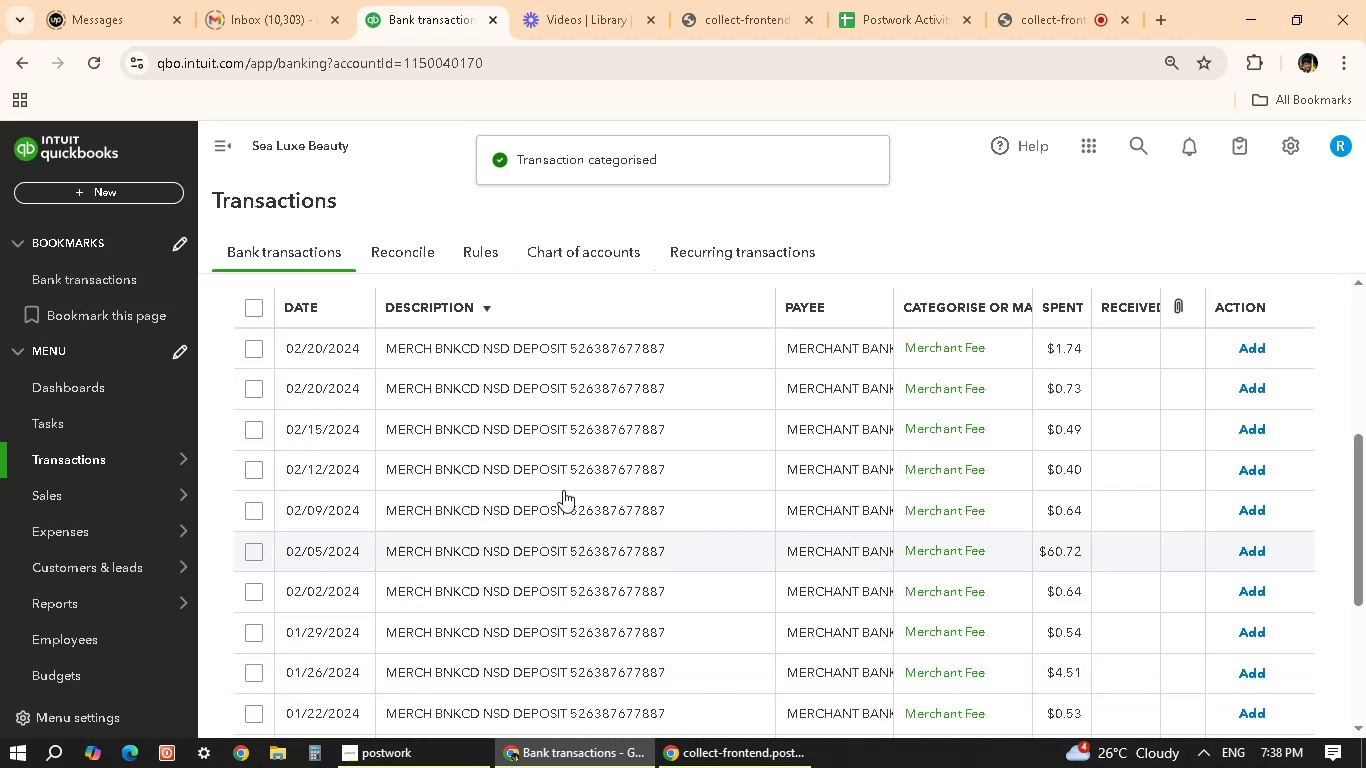 
left_click([559, 346])
 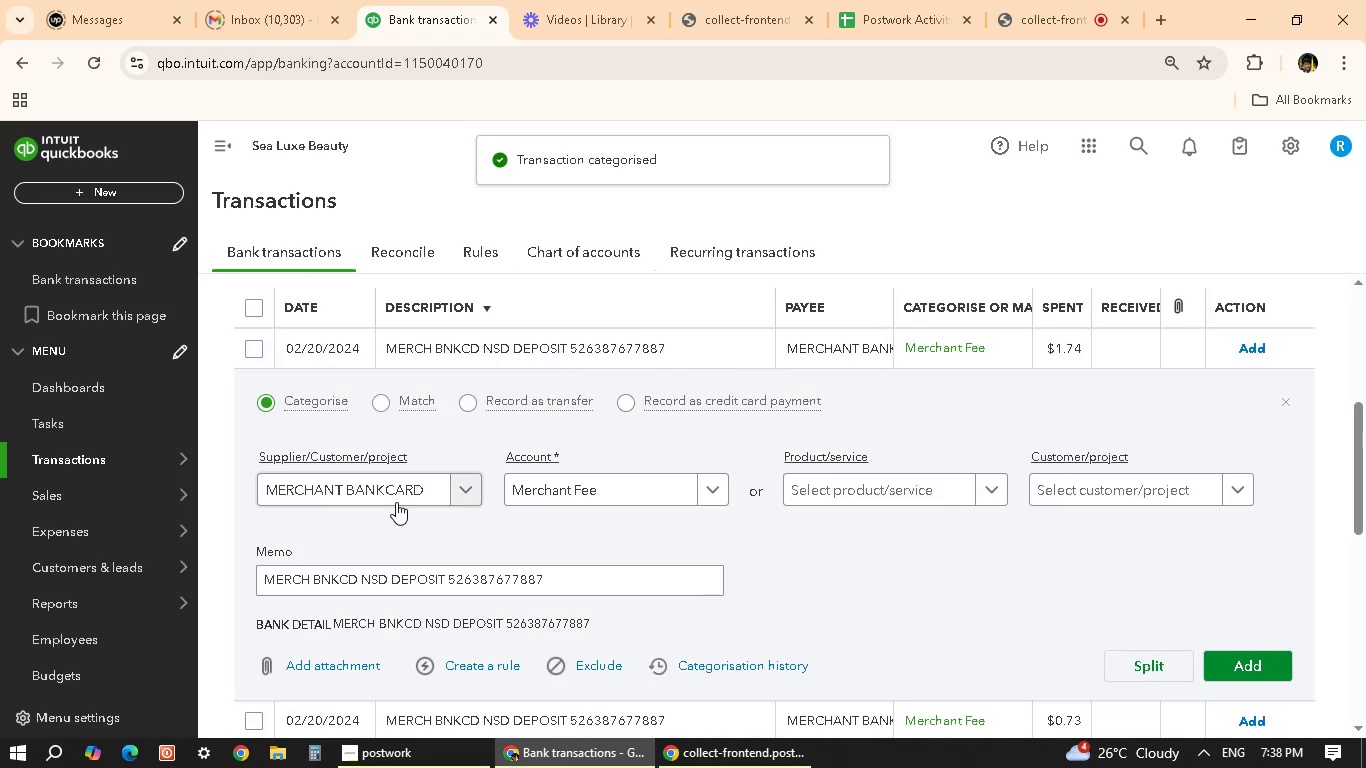 
left_click([1257, 656])
 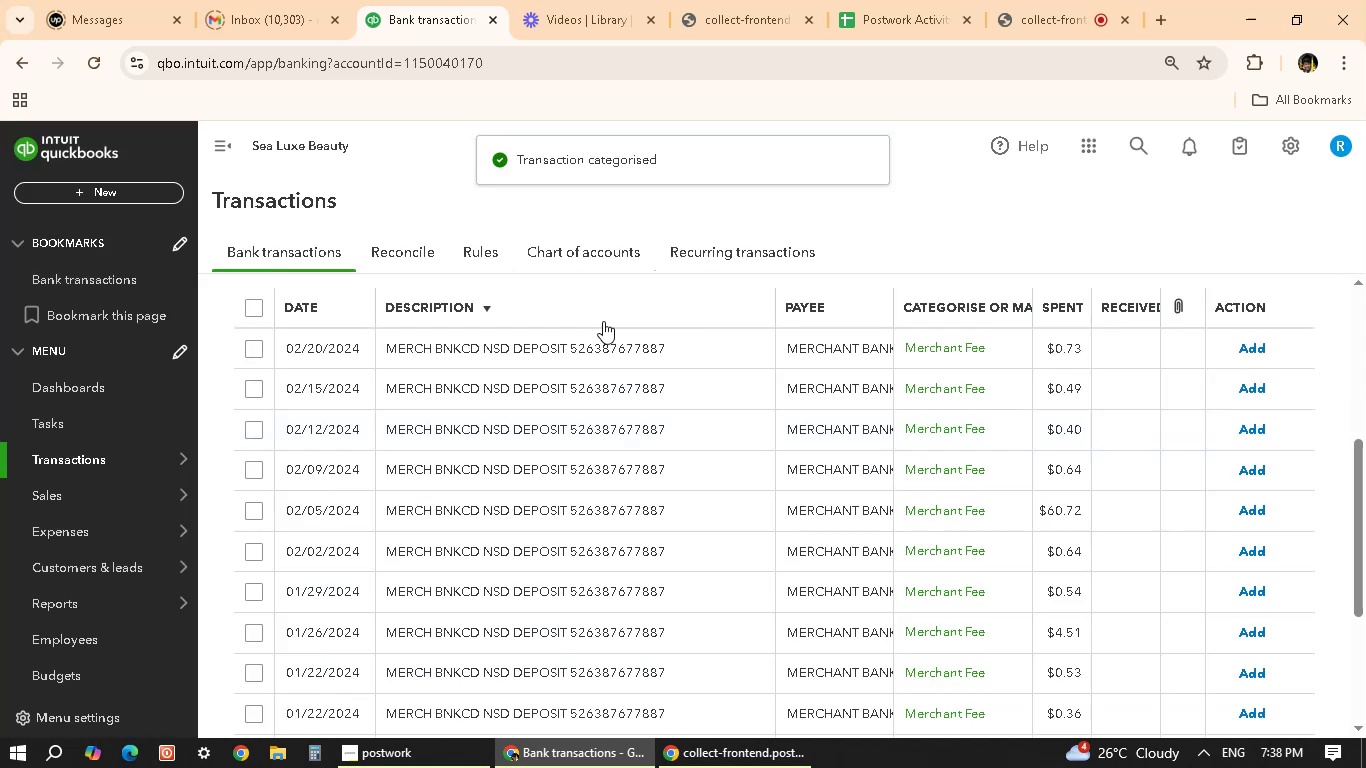 
left_click([581, 353])
 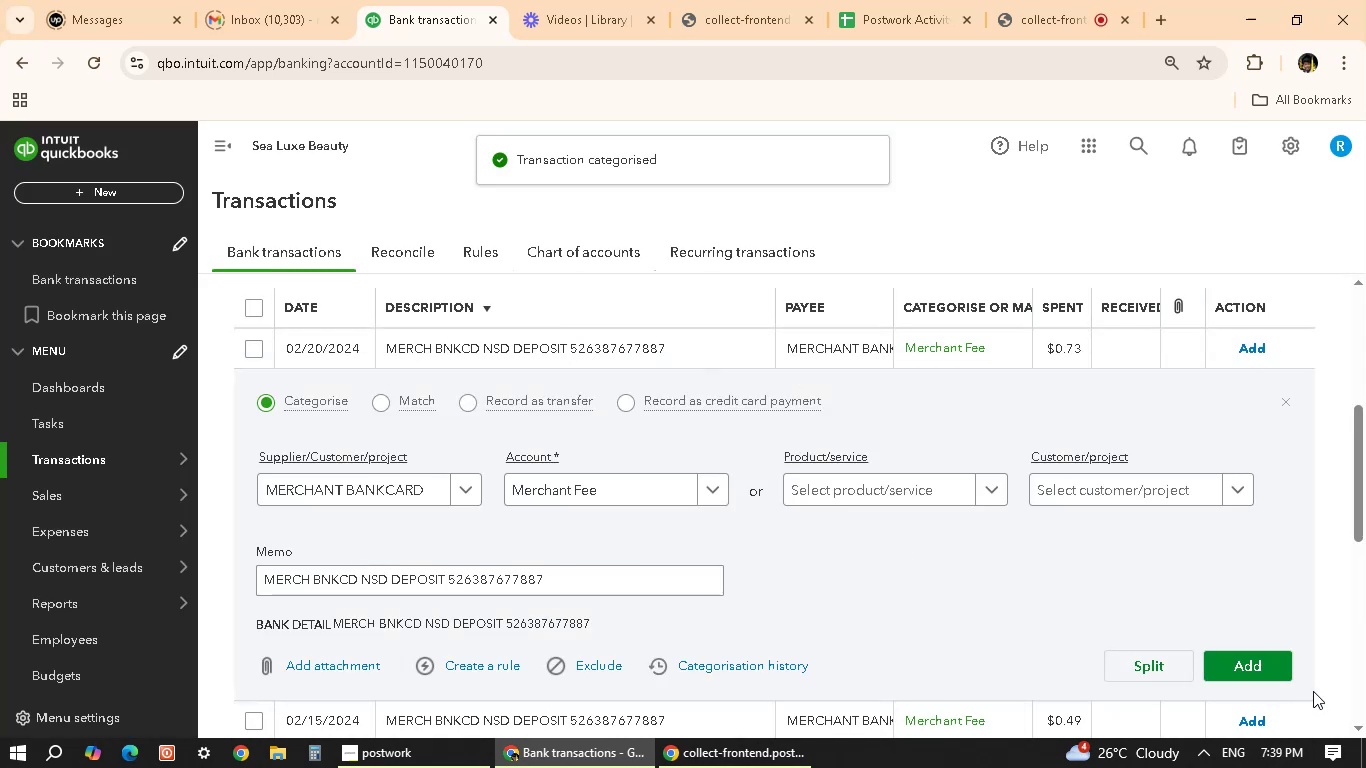 
left_click([1256, 663])
 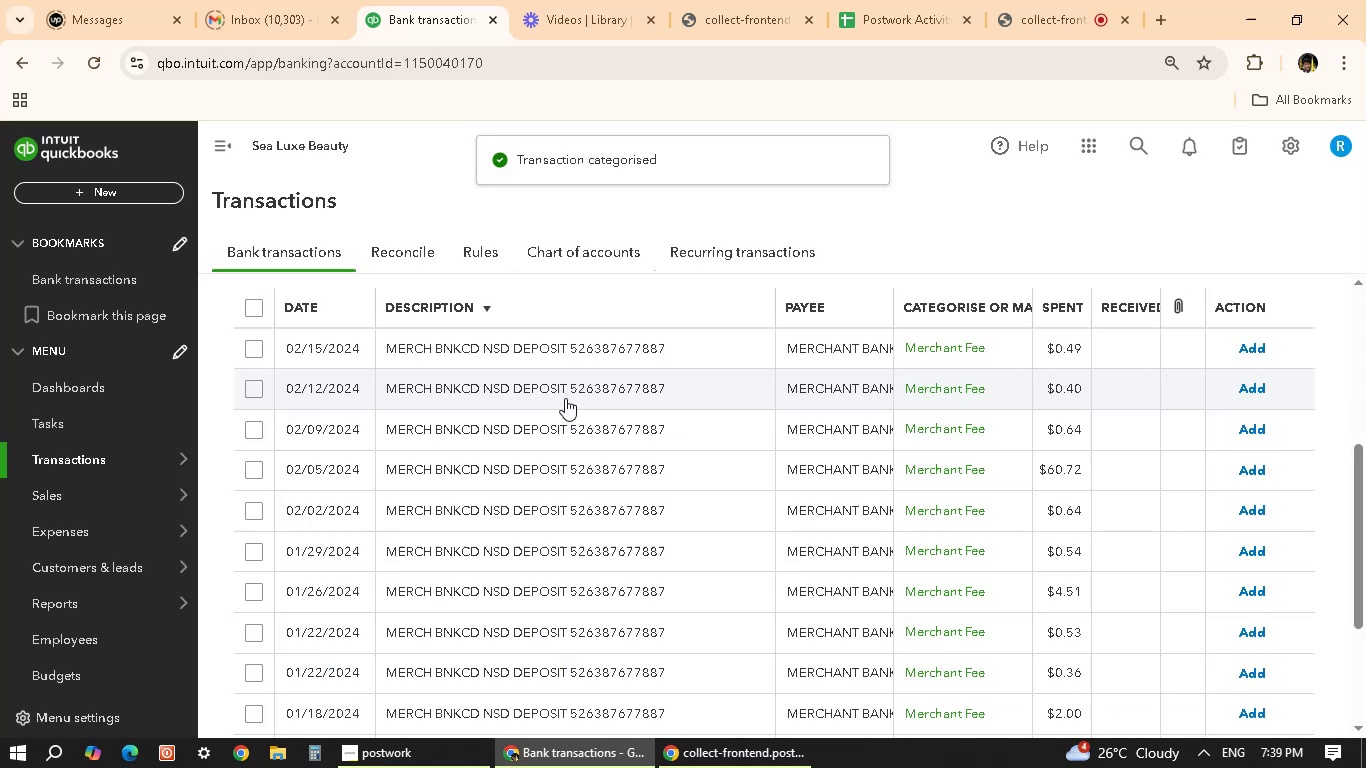 
left_click([581, 351])
 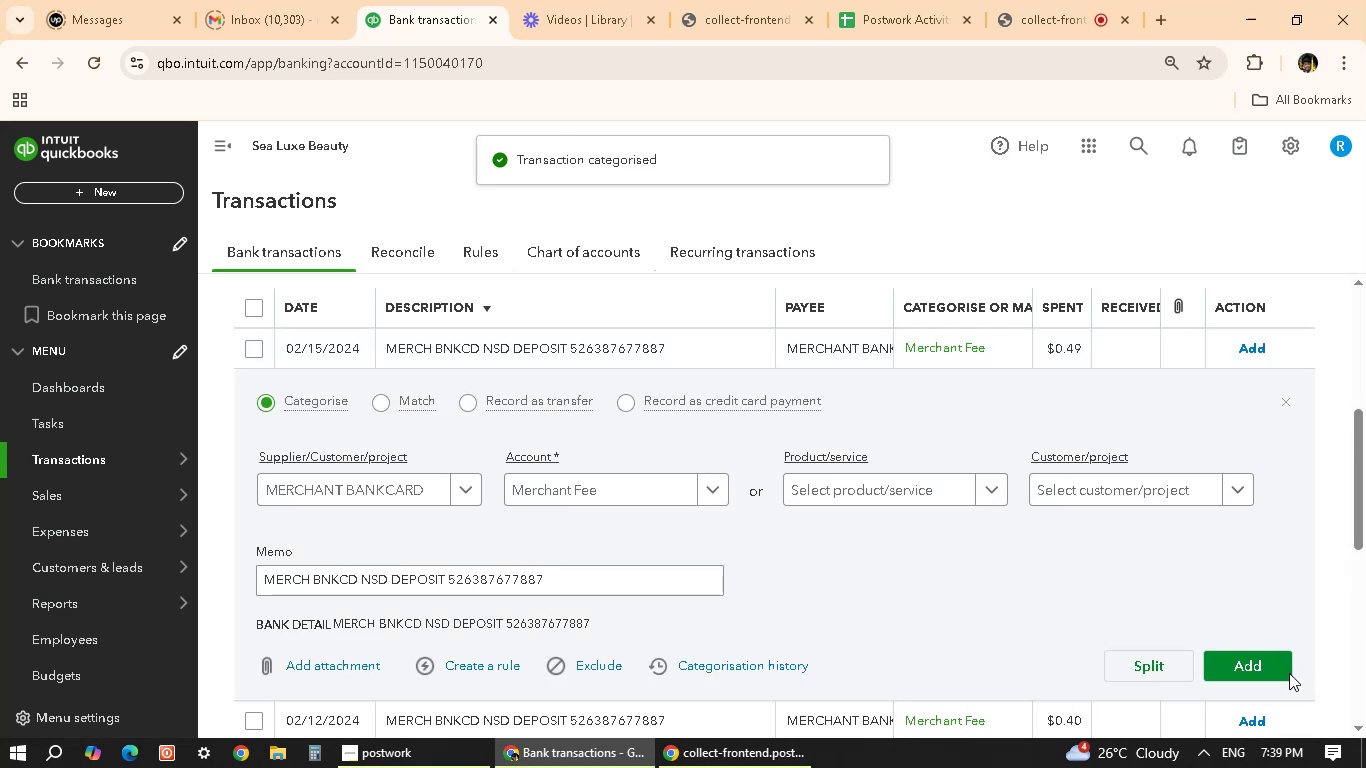 
left_click([1247, 665])
 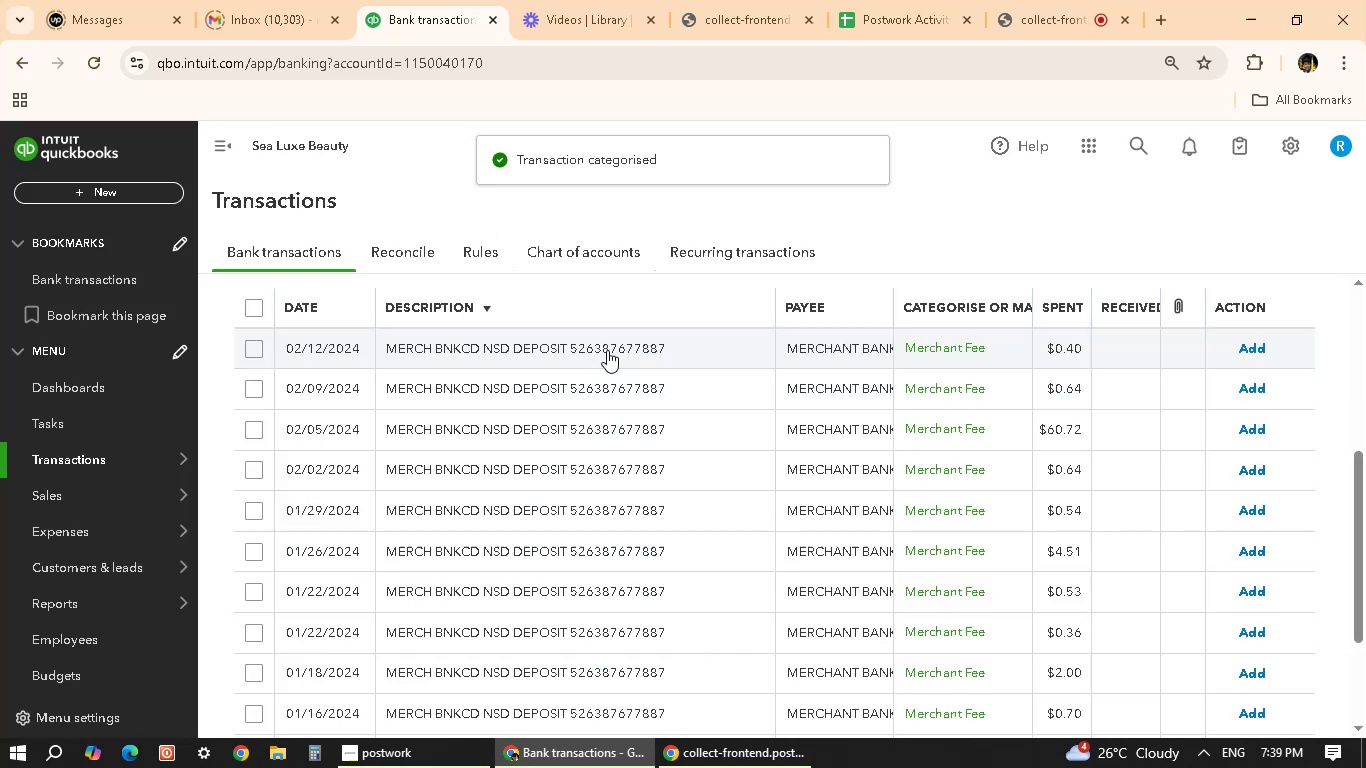 
wait(5.52)
 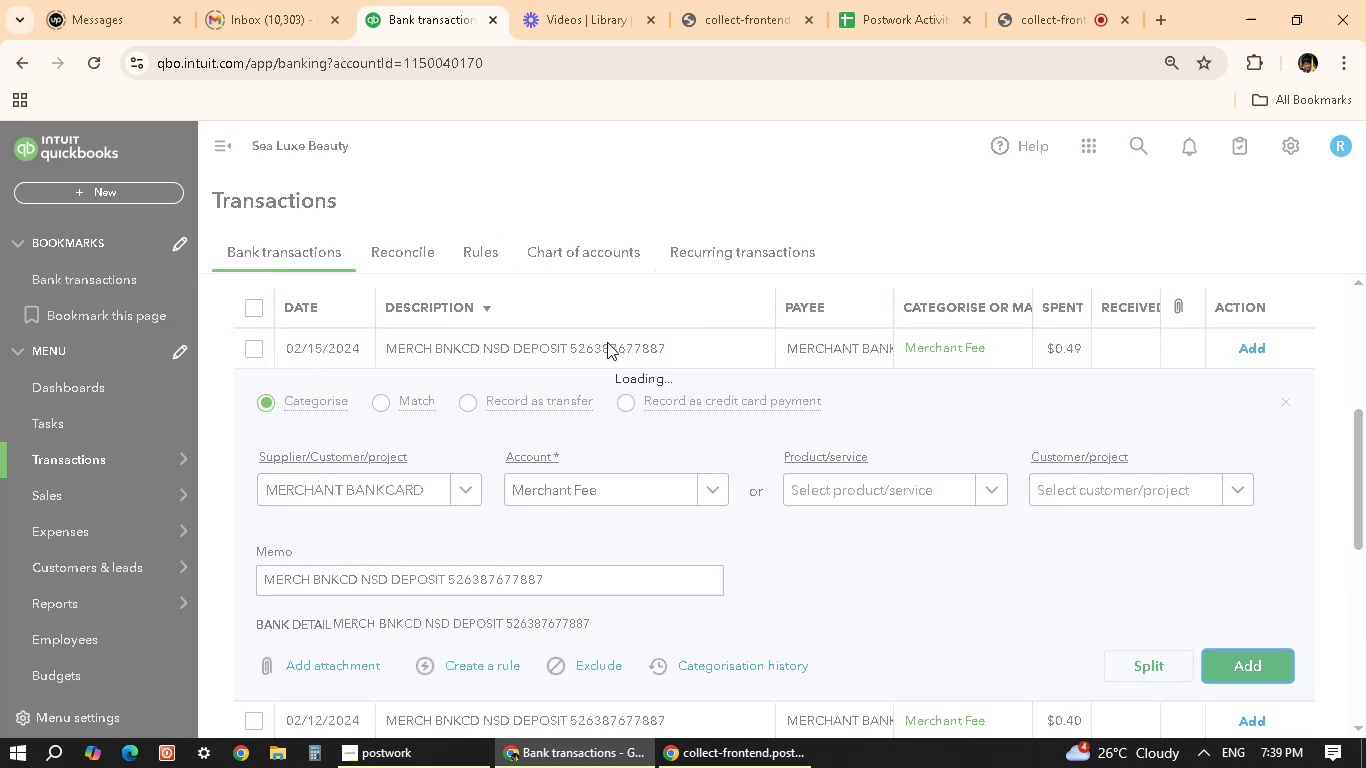 
left_click([607, 350])
 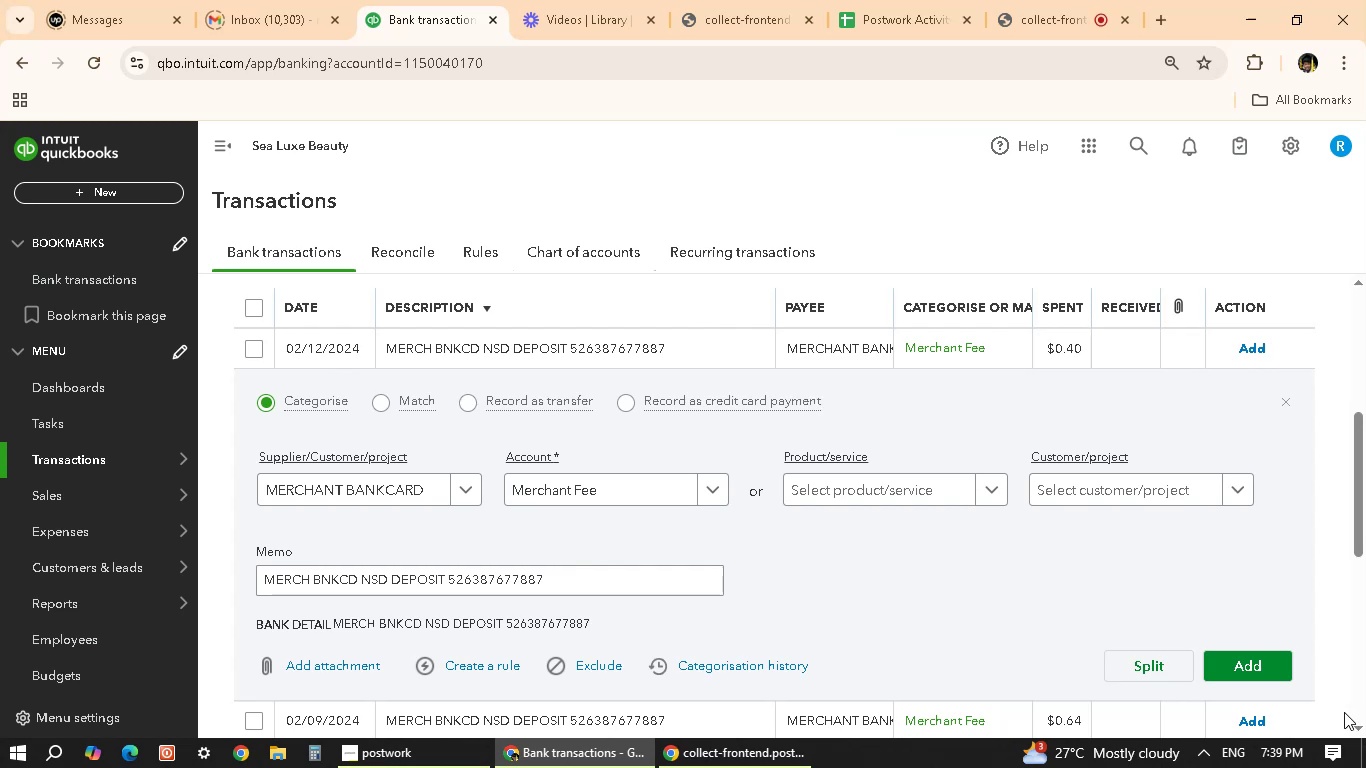 
left_click([1258, 671])
 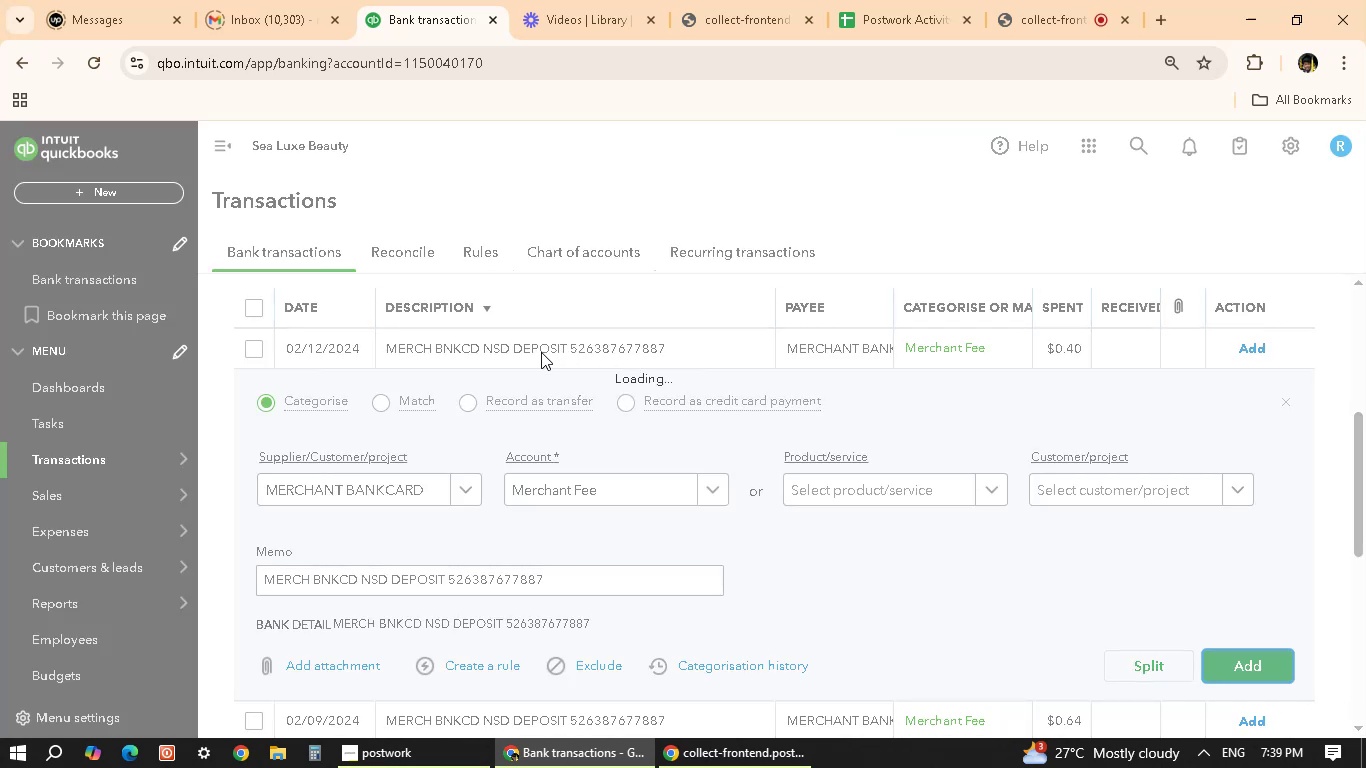 
left_click([529, 352])
 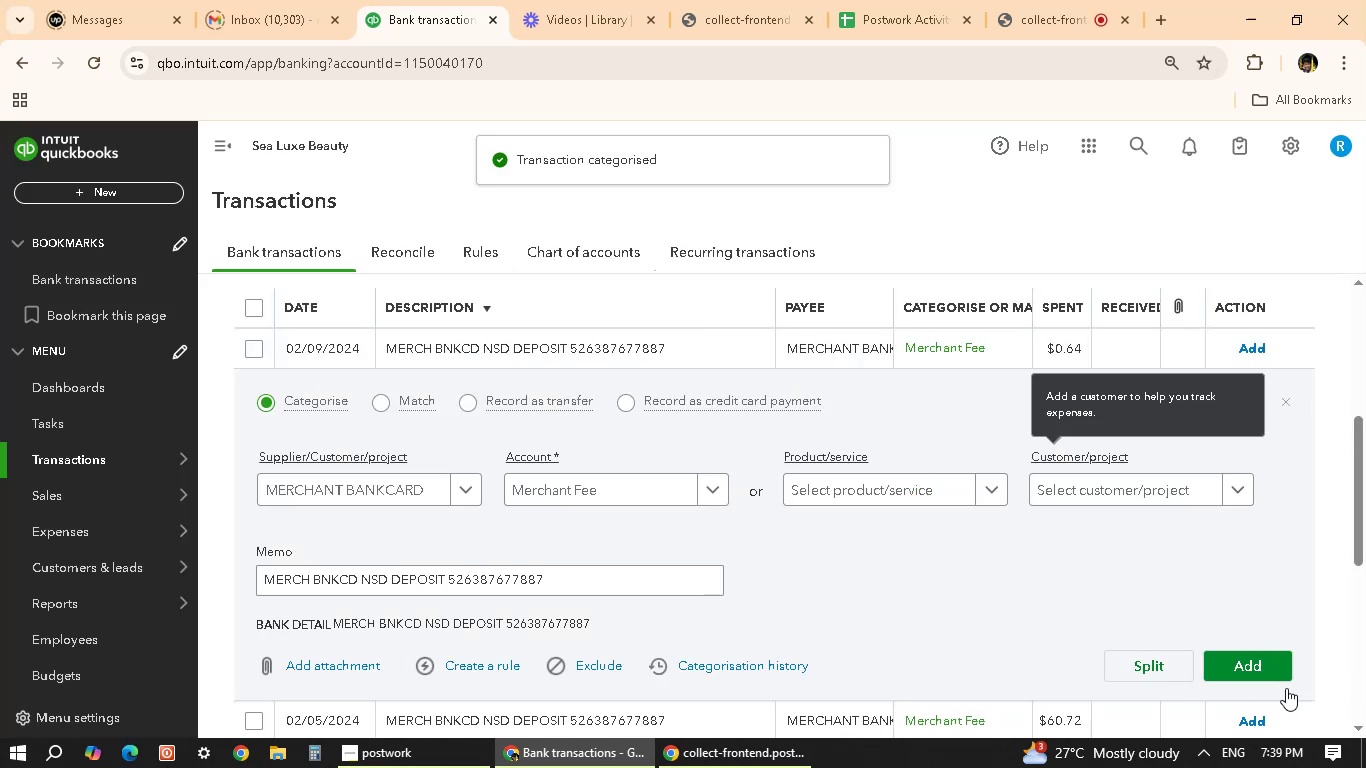 
left_click([1274, 669])
 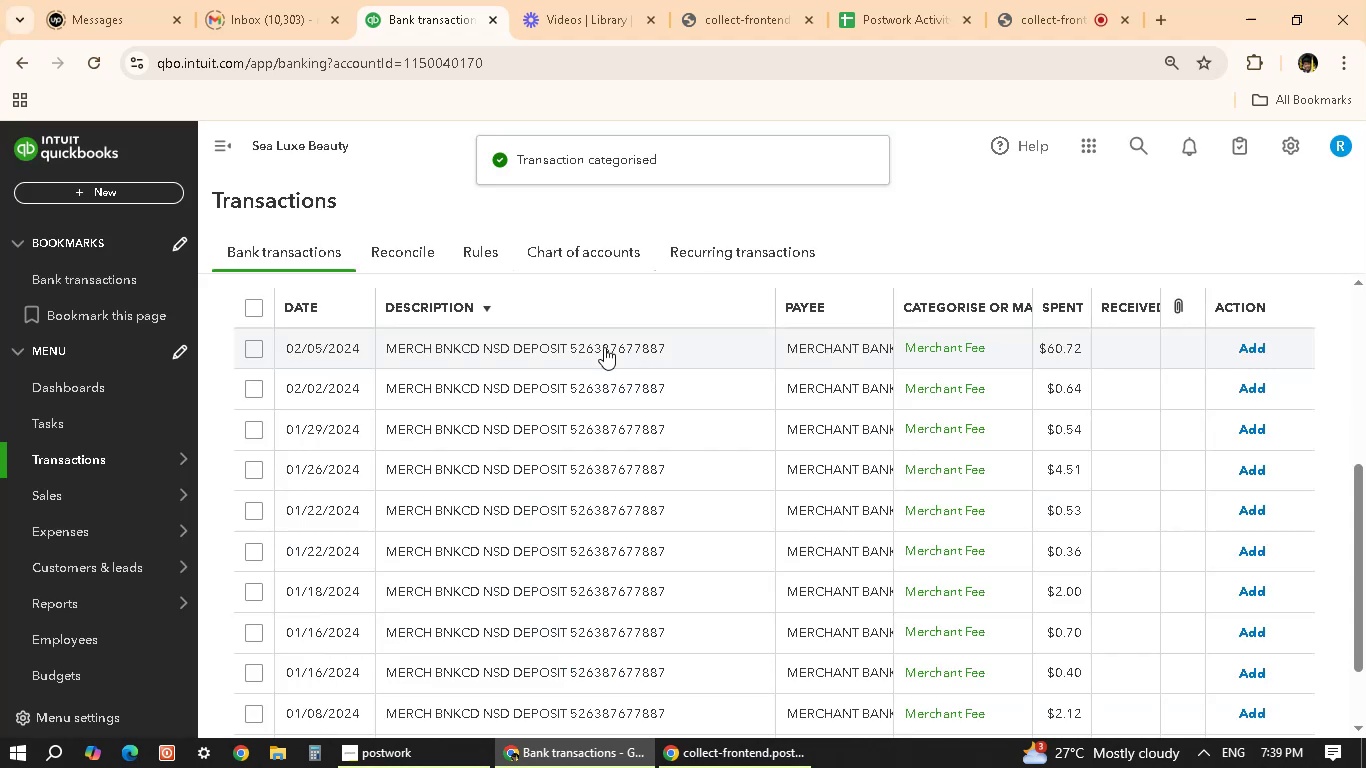 
left_click([604, 347])
 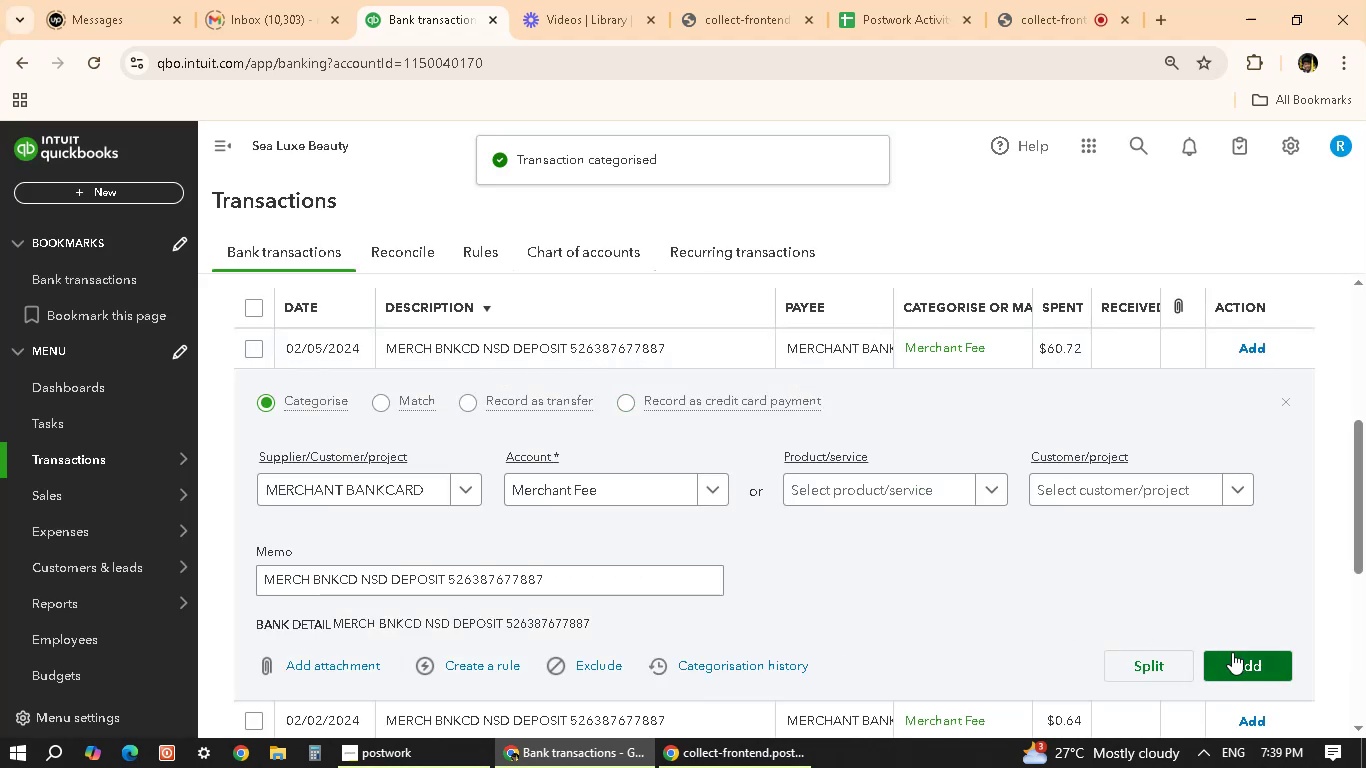 
left_click([1249, 666])
 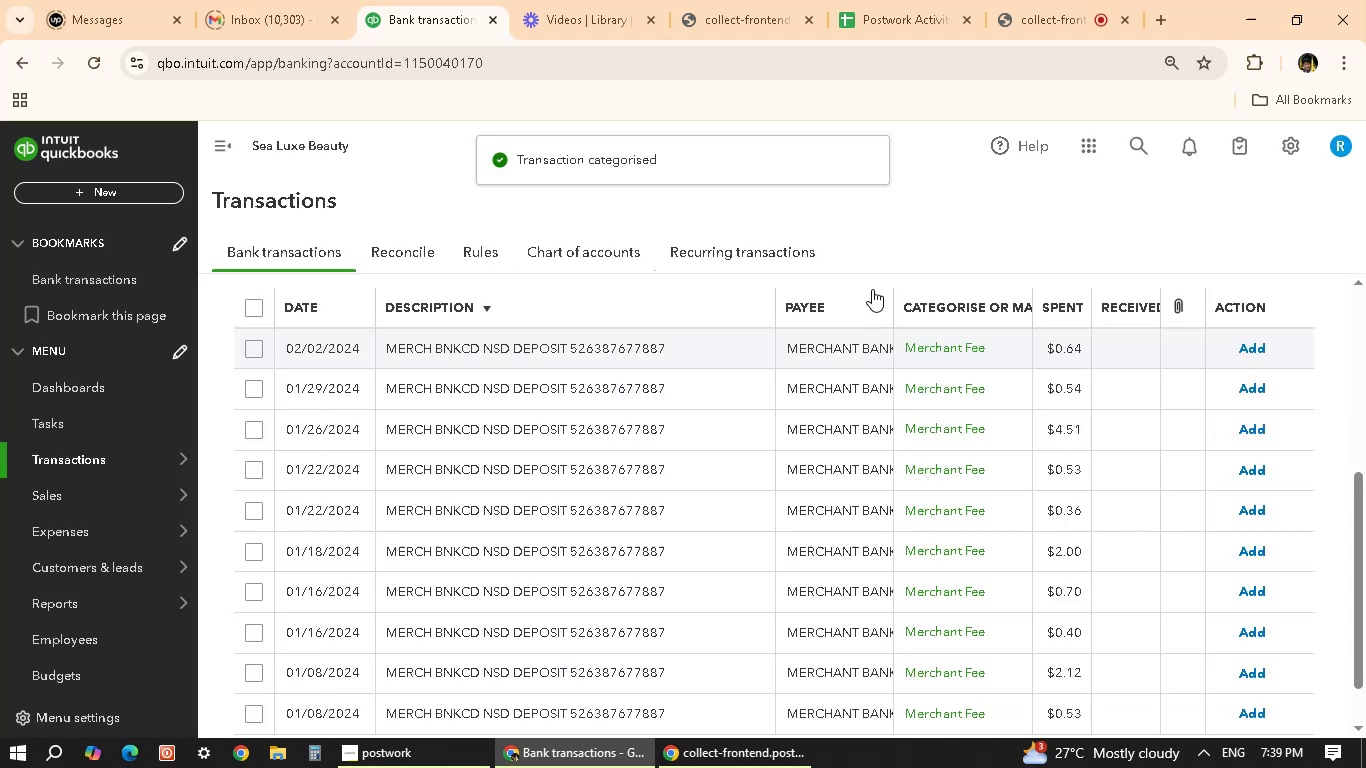 
left_click([626, 349])
 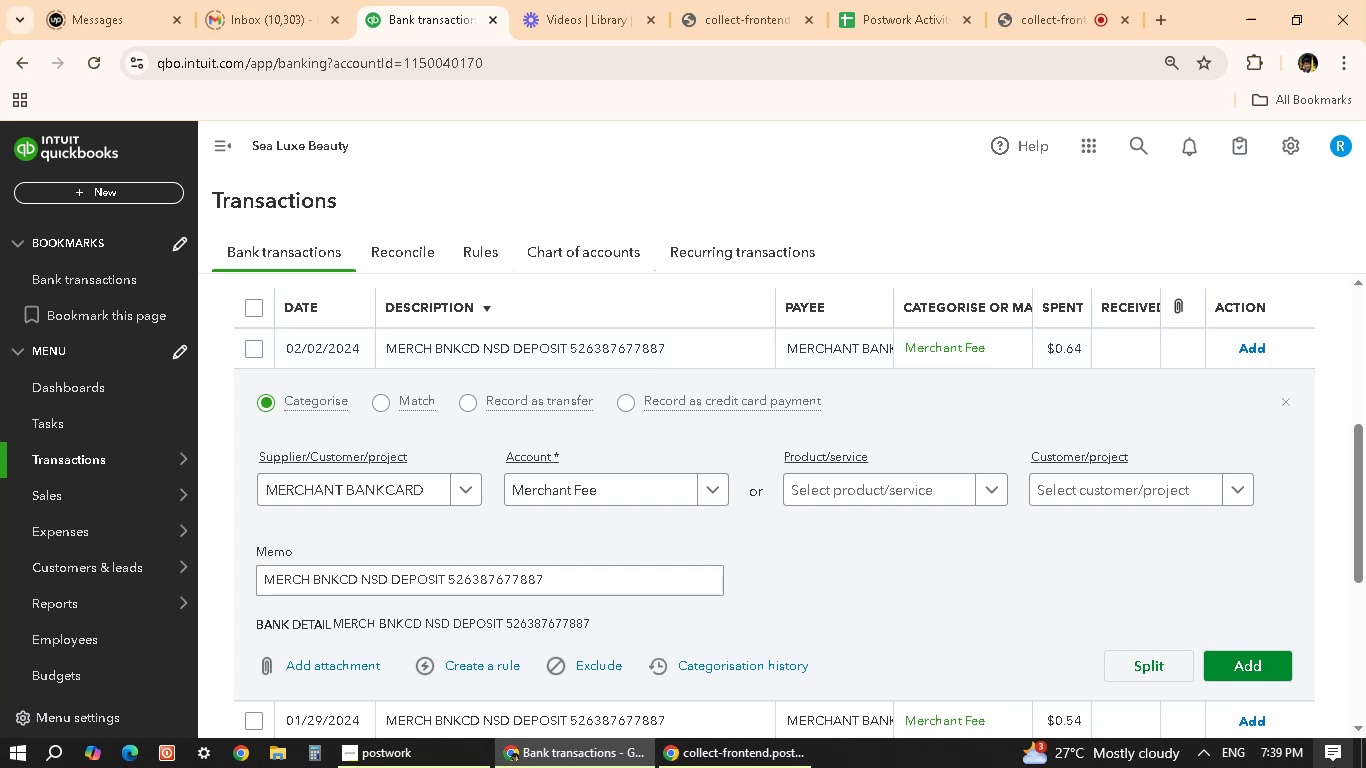 
left_click([1245, 666])
 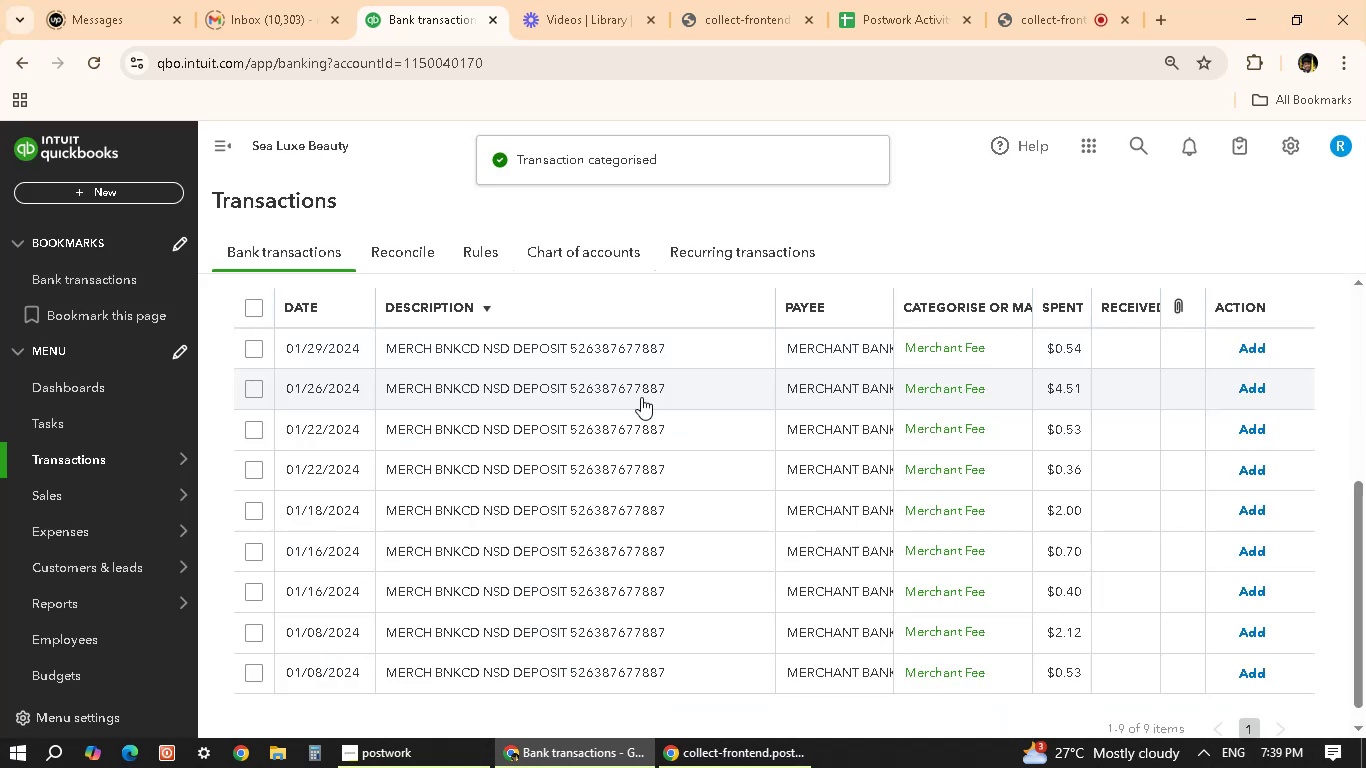 
left_click([636, 358])
 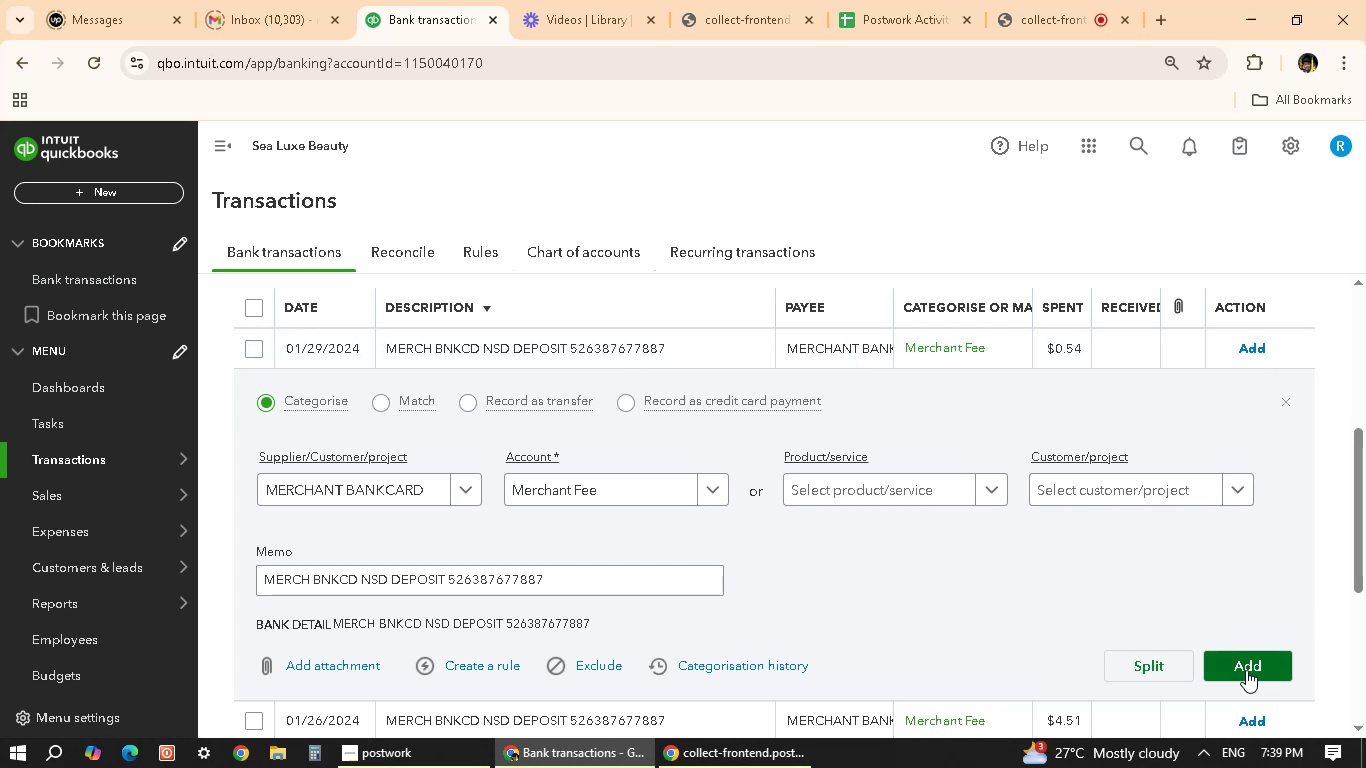 
wait(11.56)
 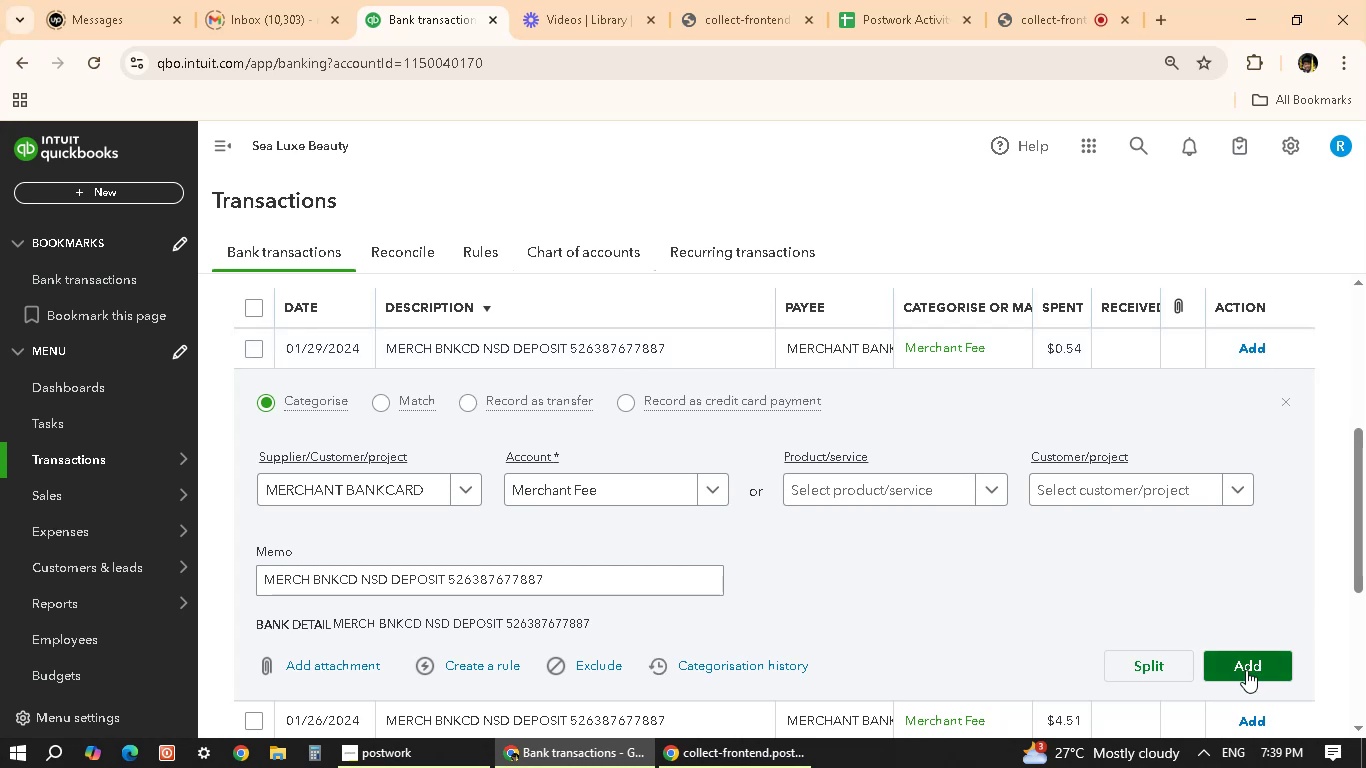 
left_click([1234, 654])
 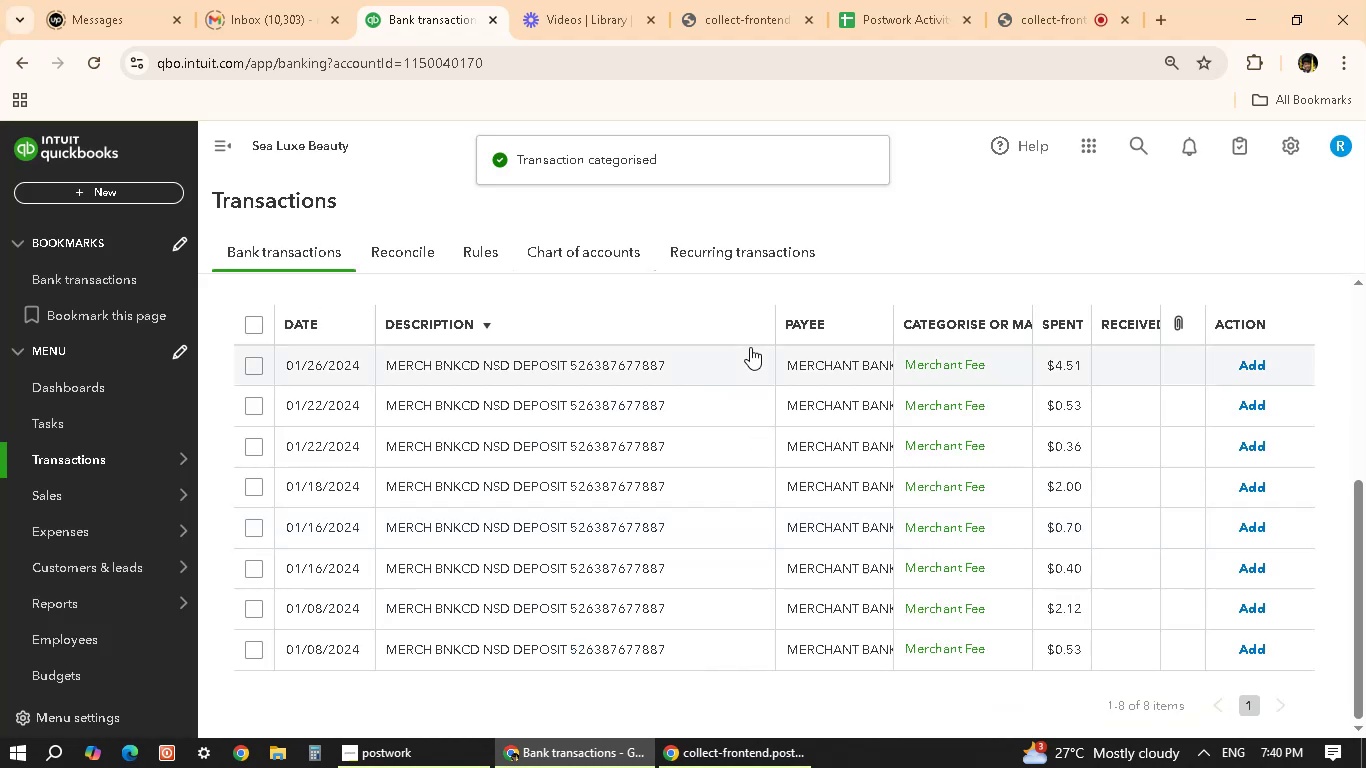 
wait(5.84)
 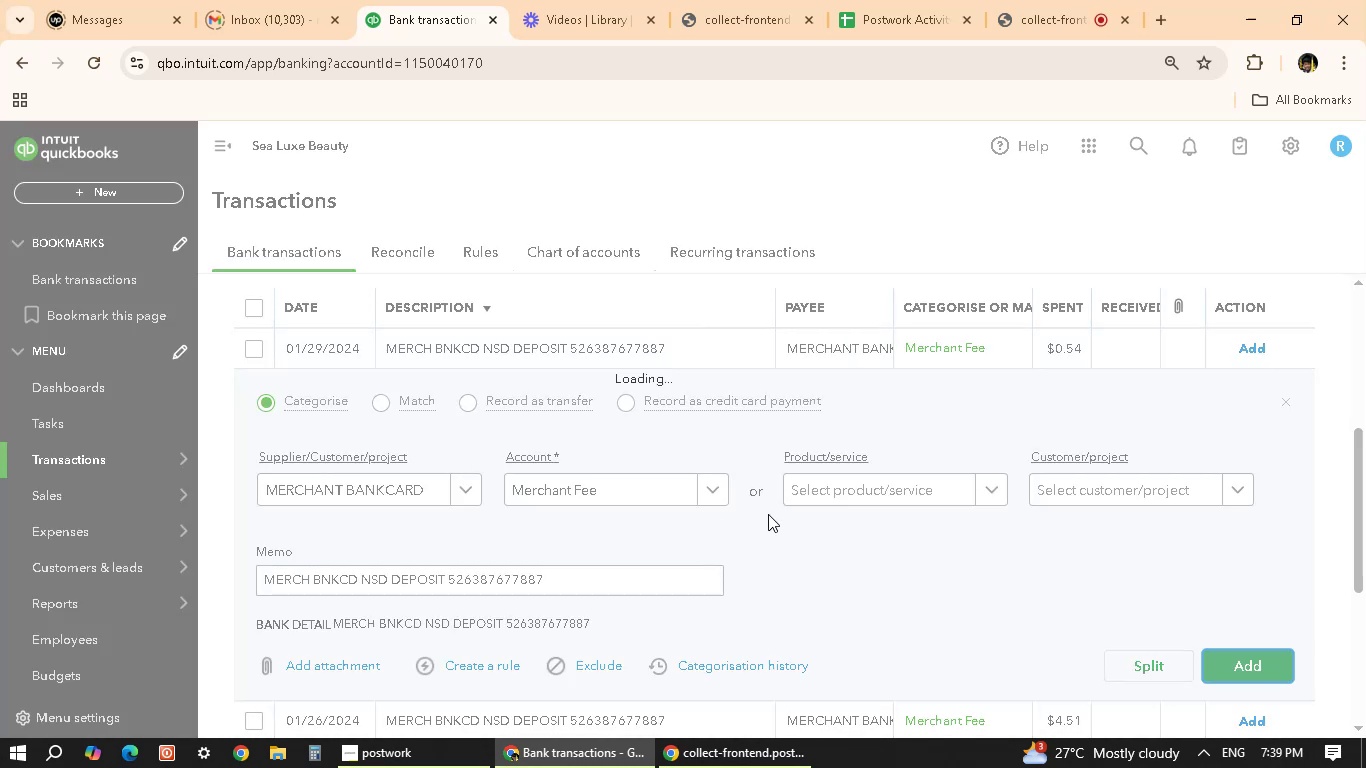 
left_click([750, 355])
 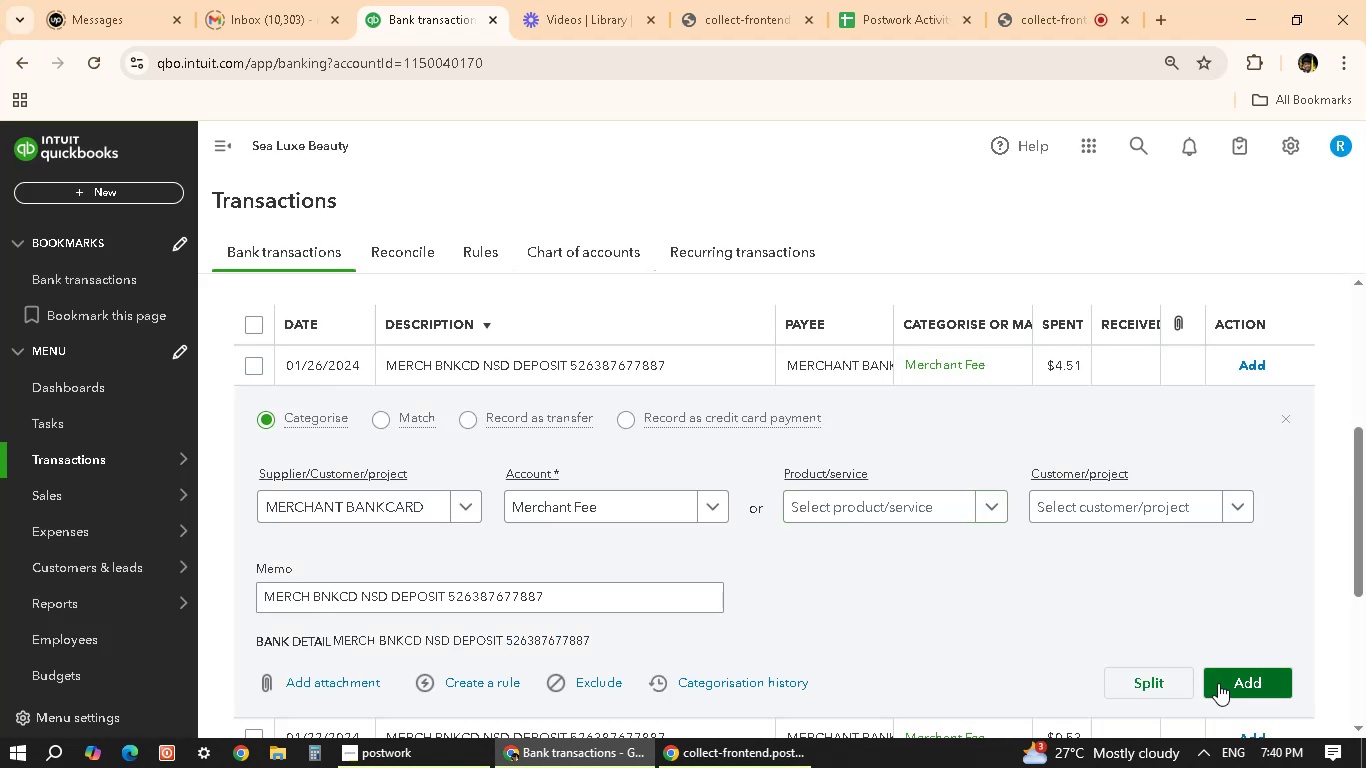 
left_click([1218, 683])
 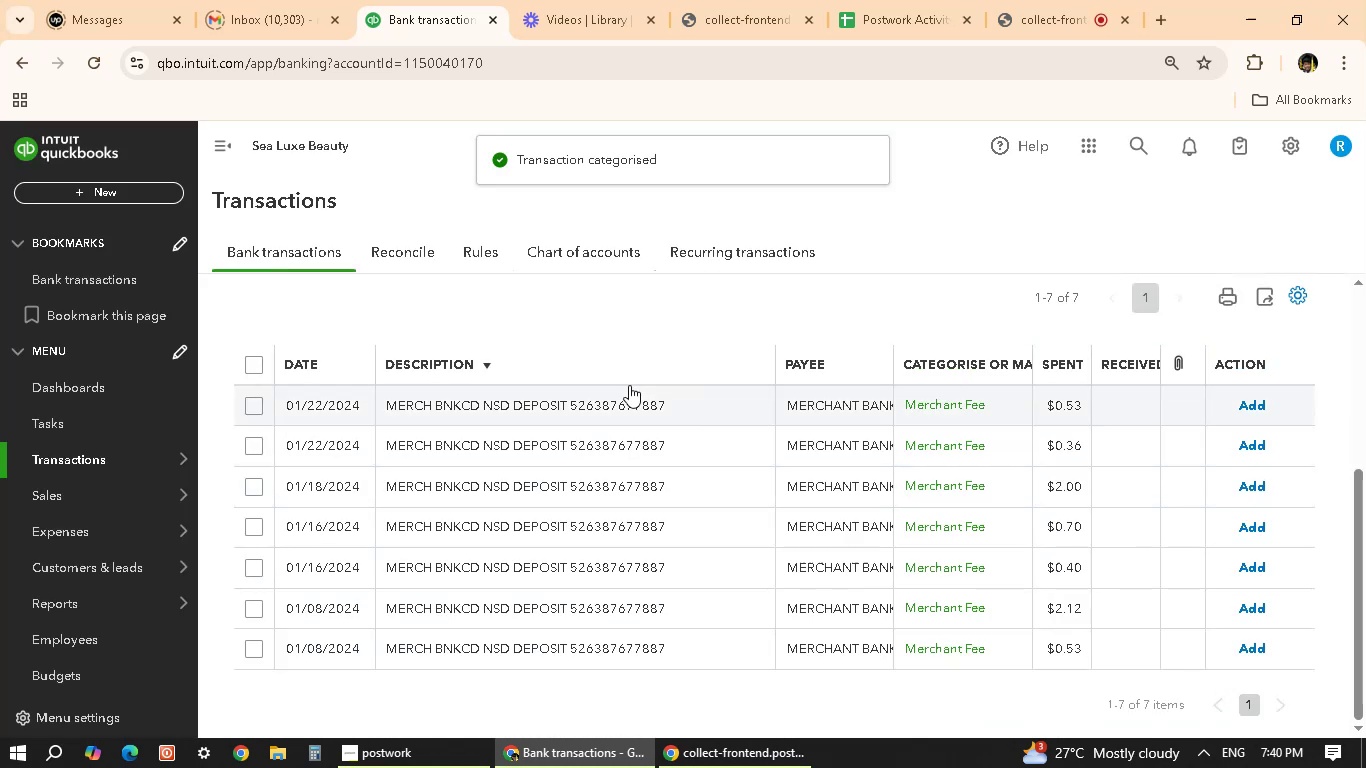 
left_click([663, 415])
 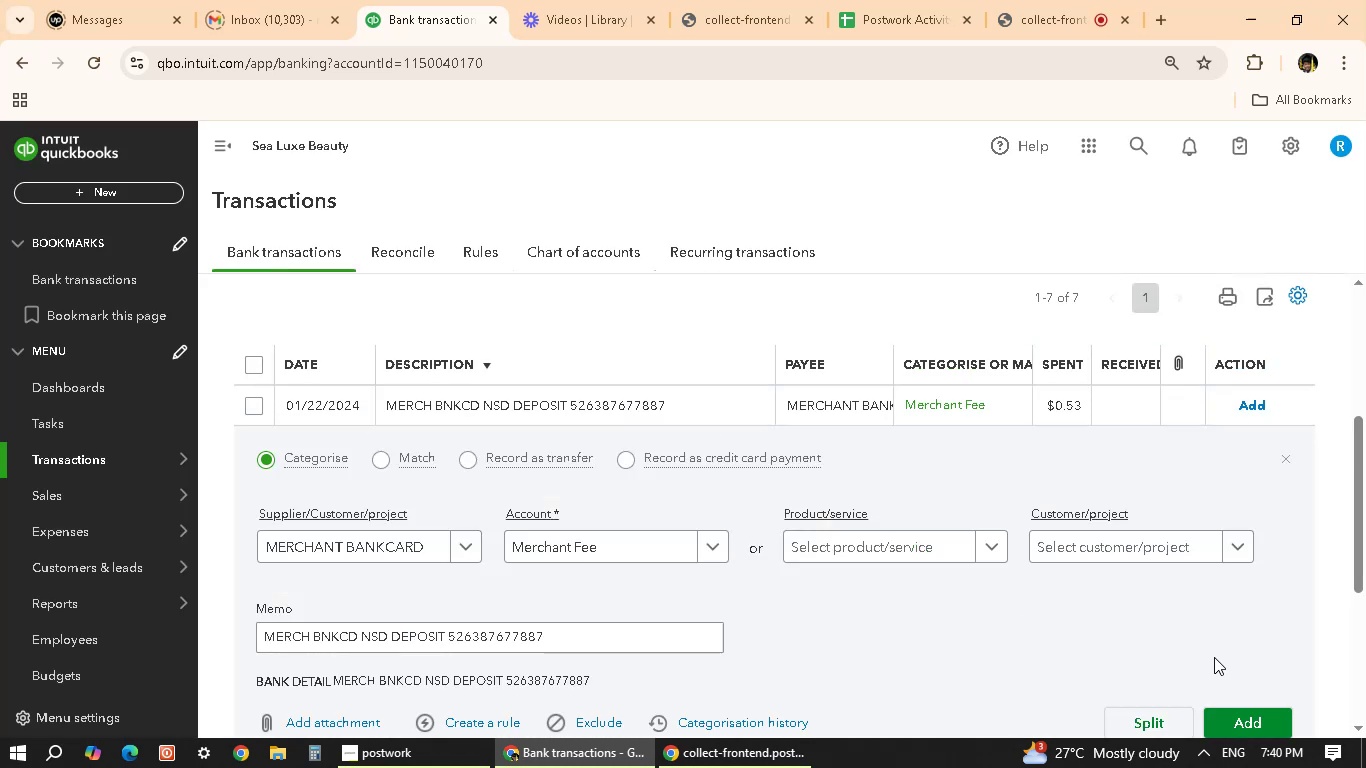 
left_click([1251, 713])
 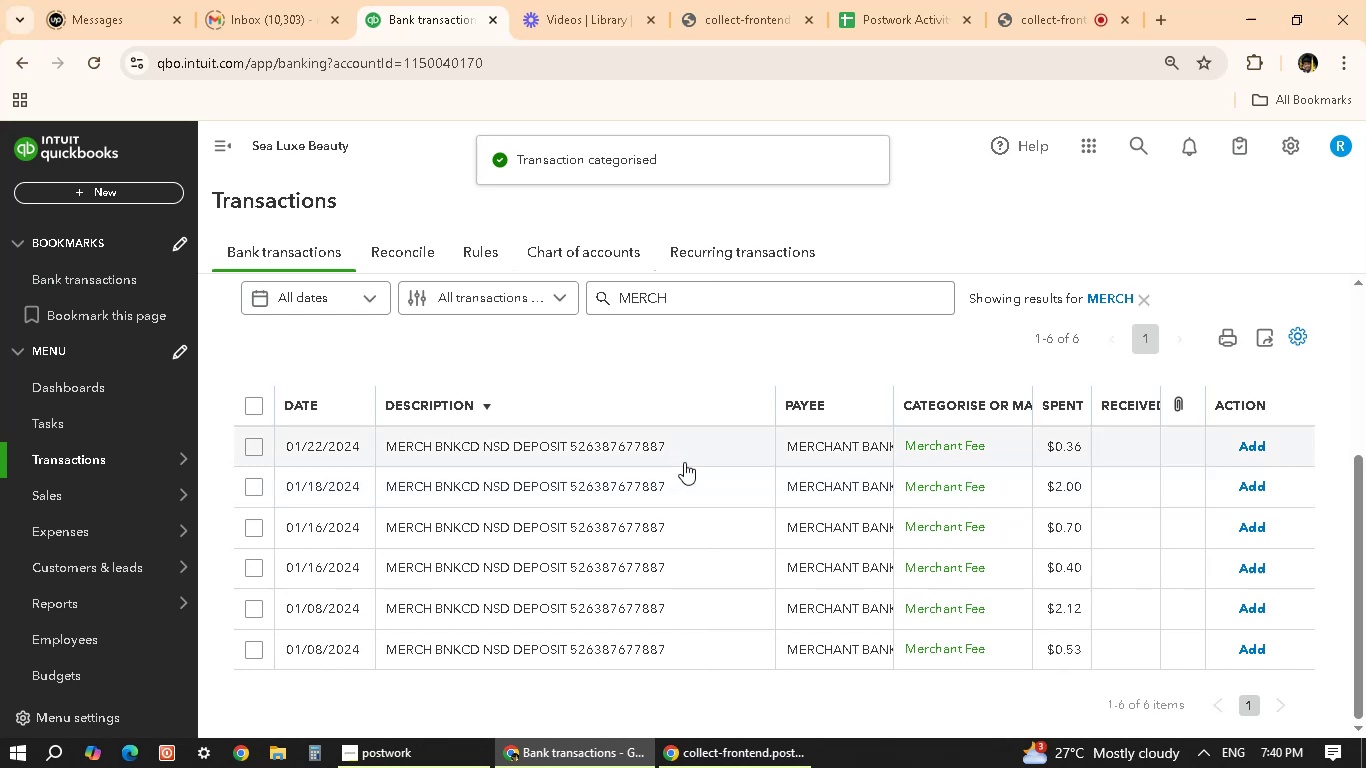 
wait(6.48)
 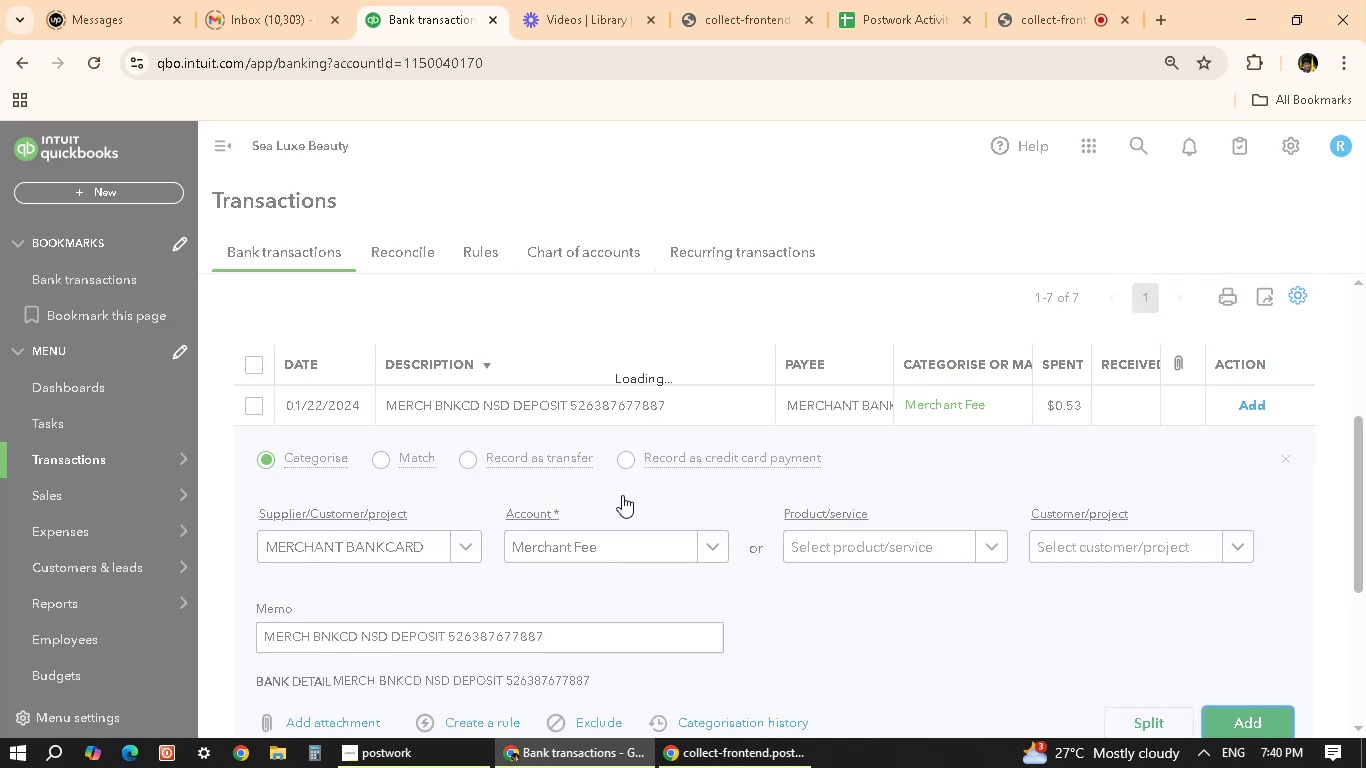 
left_click([676, 447])
 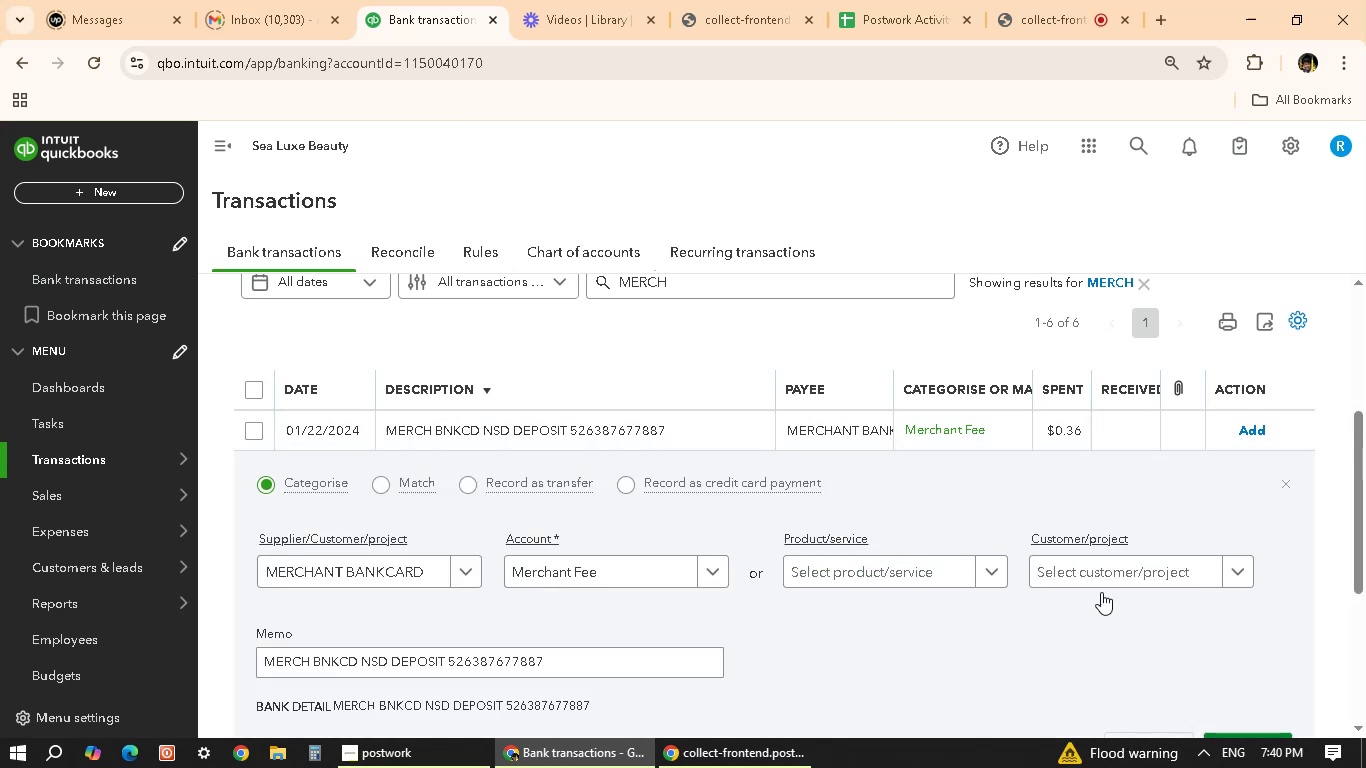 
scroll: coordinate [1218, 633], scroll_direction: down, amount: 2.0
 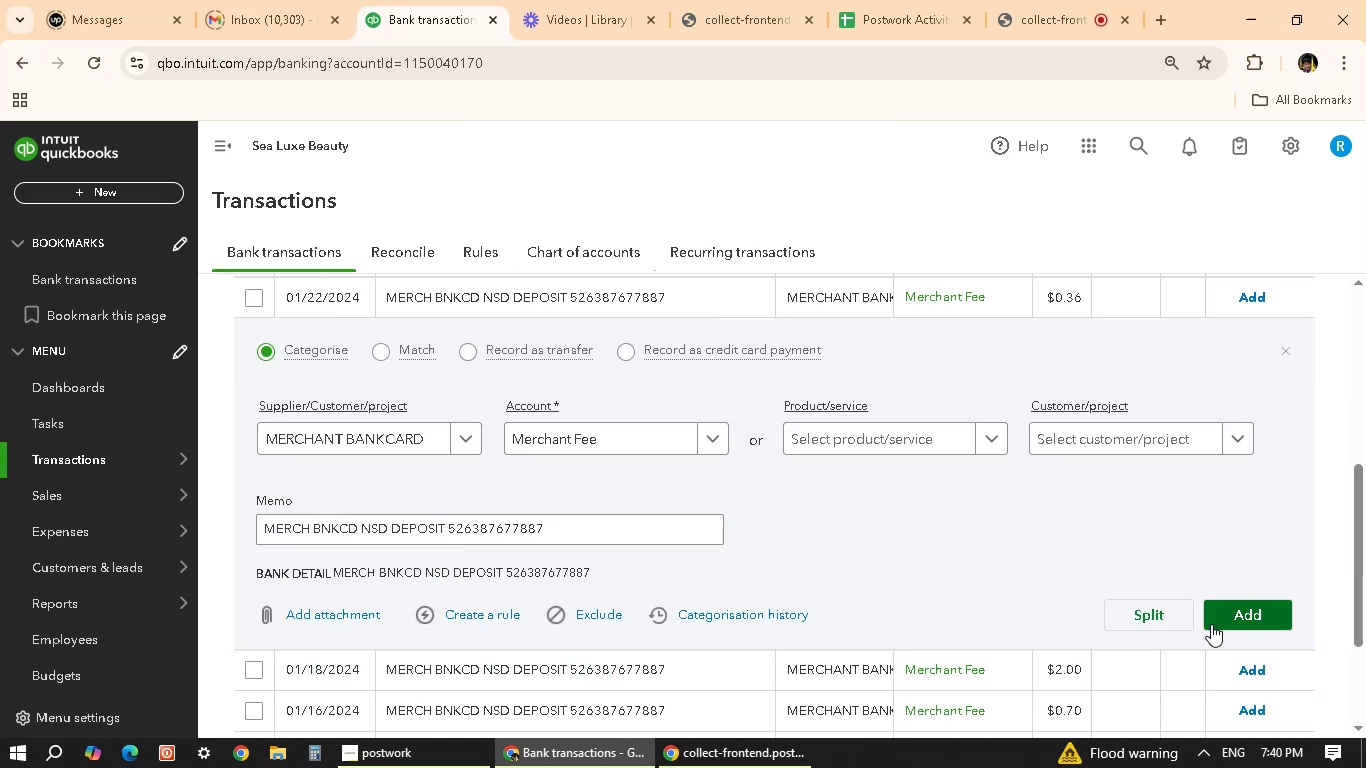 
left_click([1215, 619])
 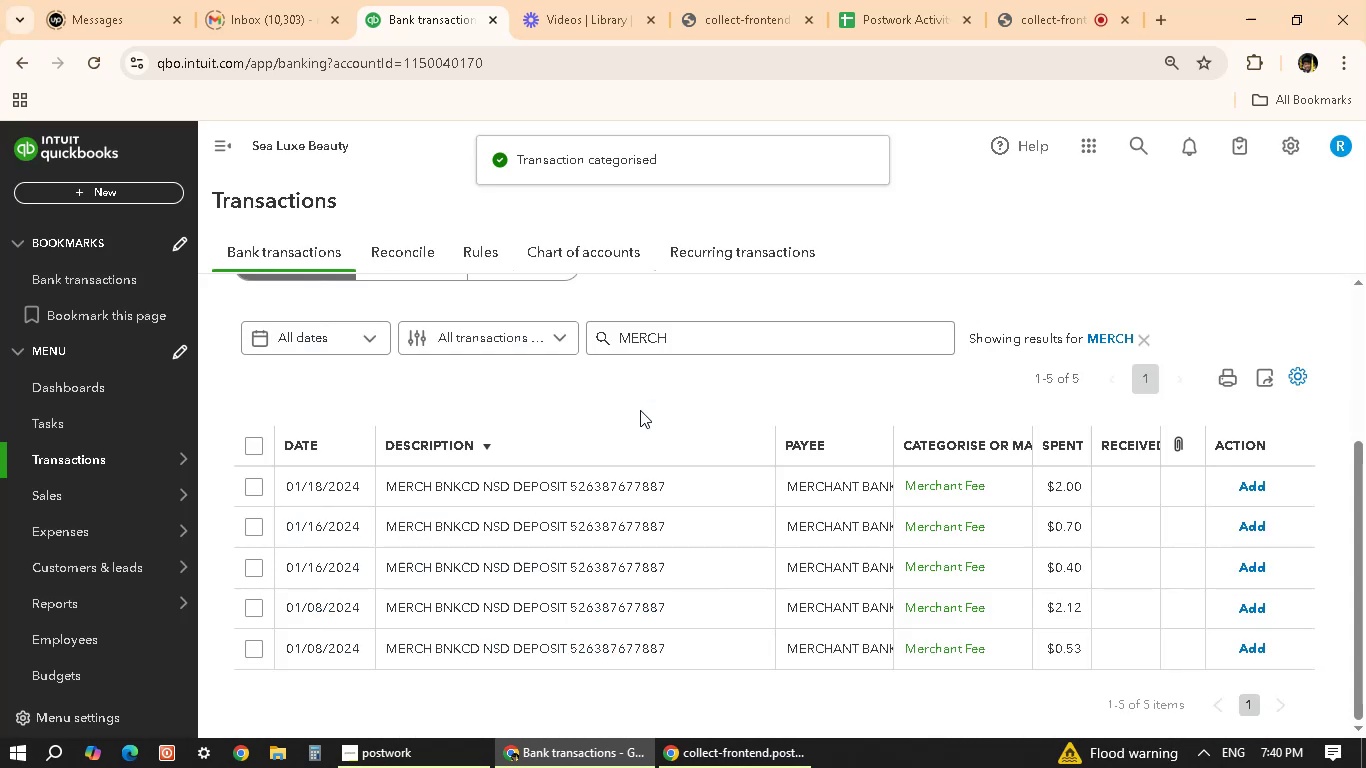 
left_click([615, 482])
 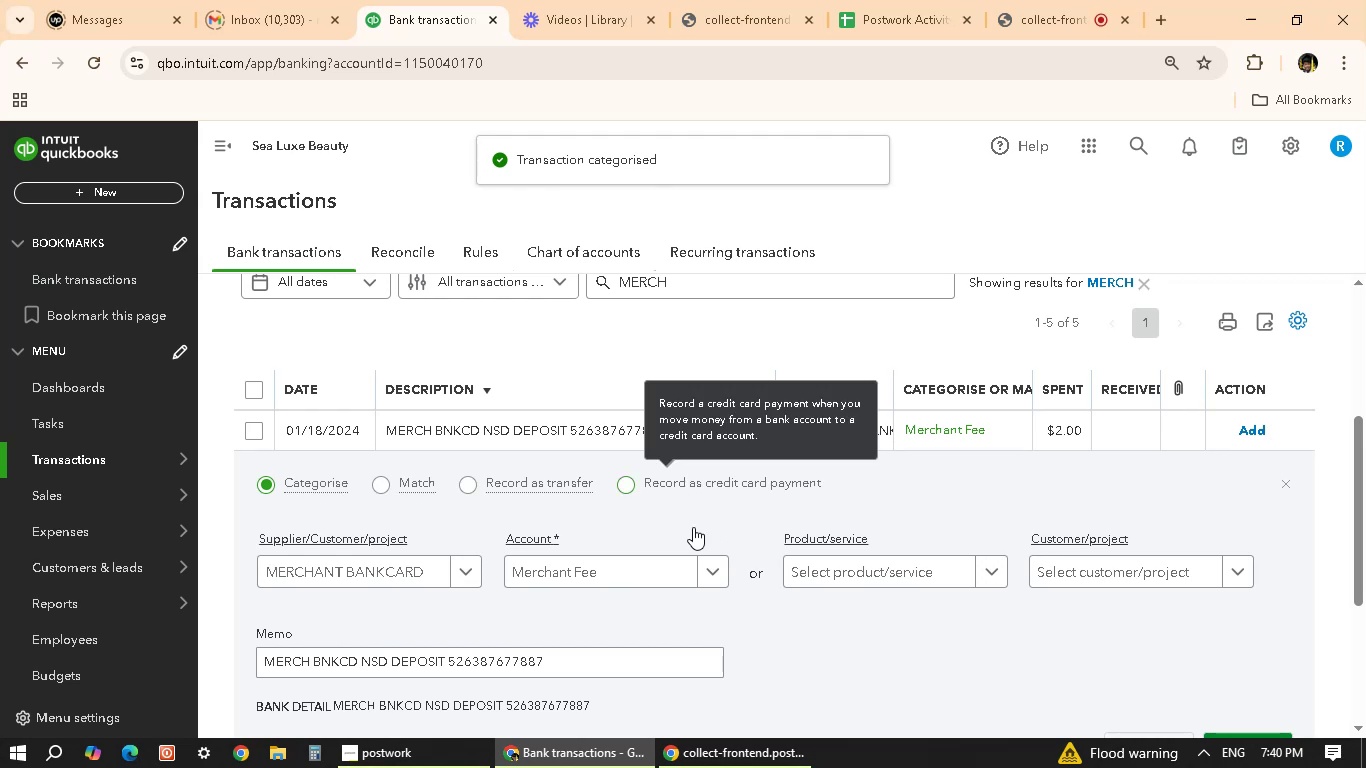 
scroll: coordinate [1278, 692], scroll_direction: down, amount: 2.0
 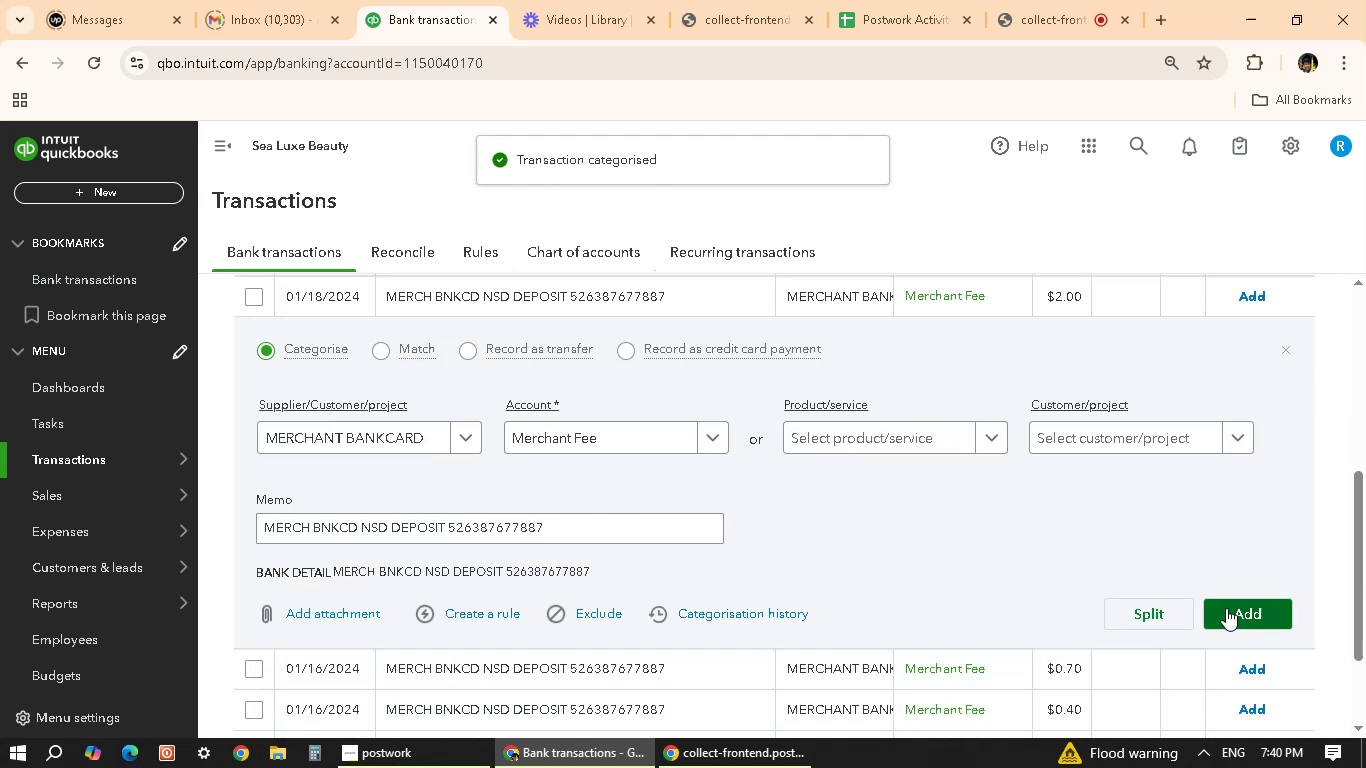 
left_click([1226, 608])
 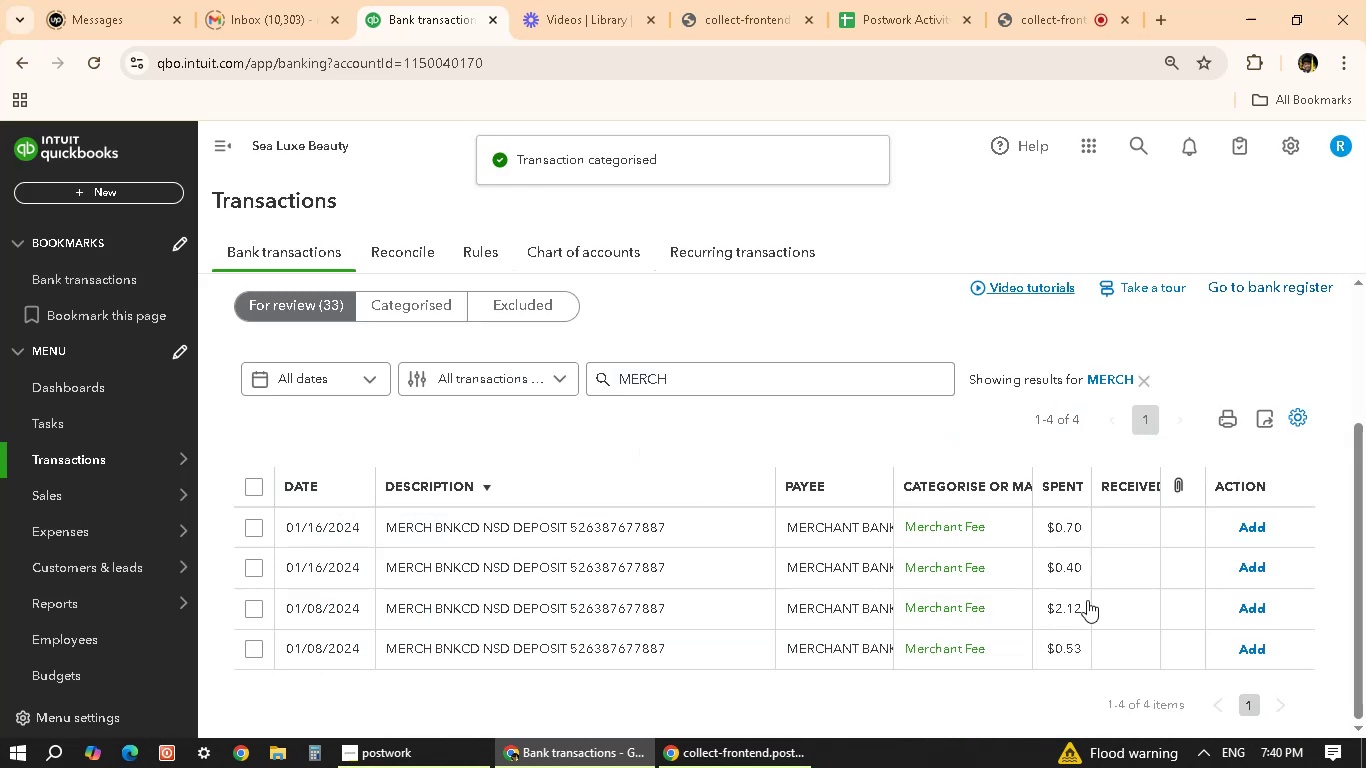 
left_click([754, 528])
 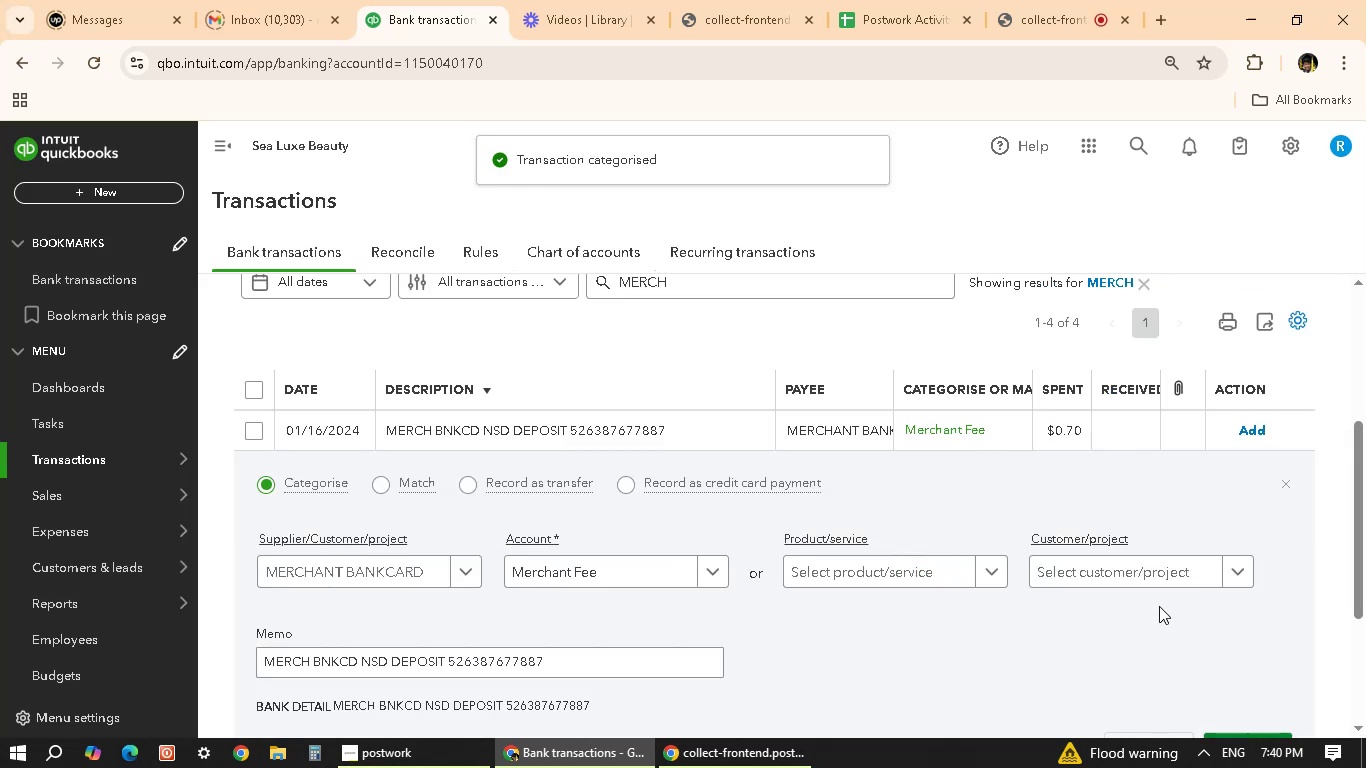 
scroll: coordinate [1175, 640], scroll_direction: down, amount: 2.0
 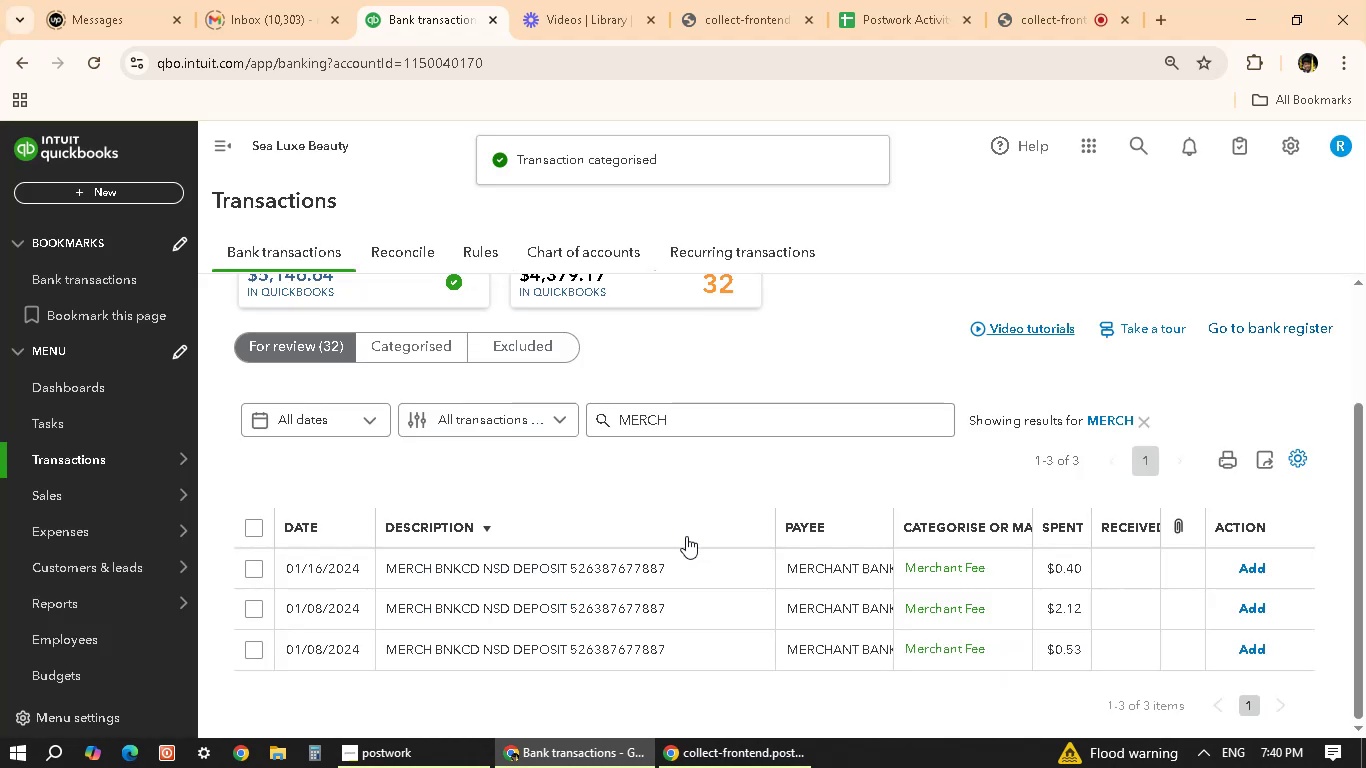 
left_click([643, 566])
 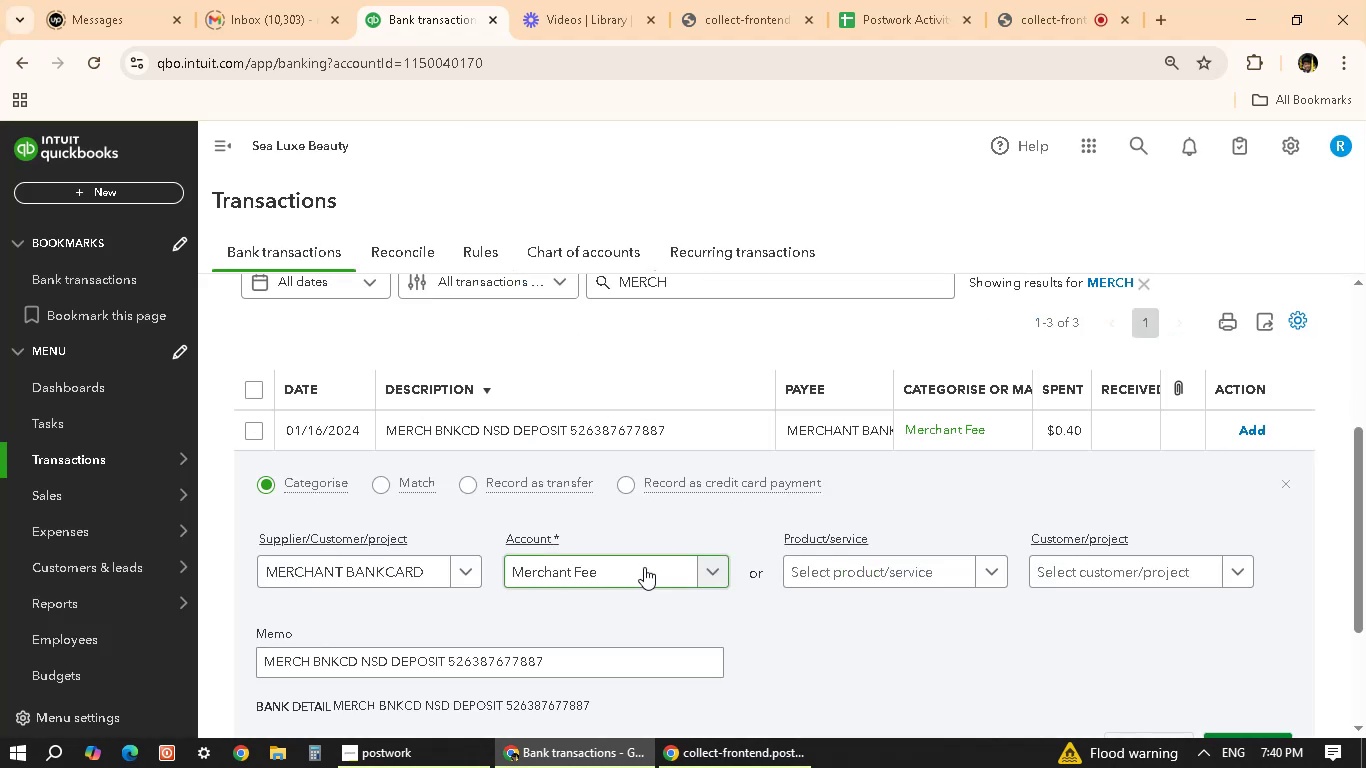 
wait(10.65)
 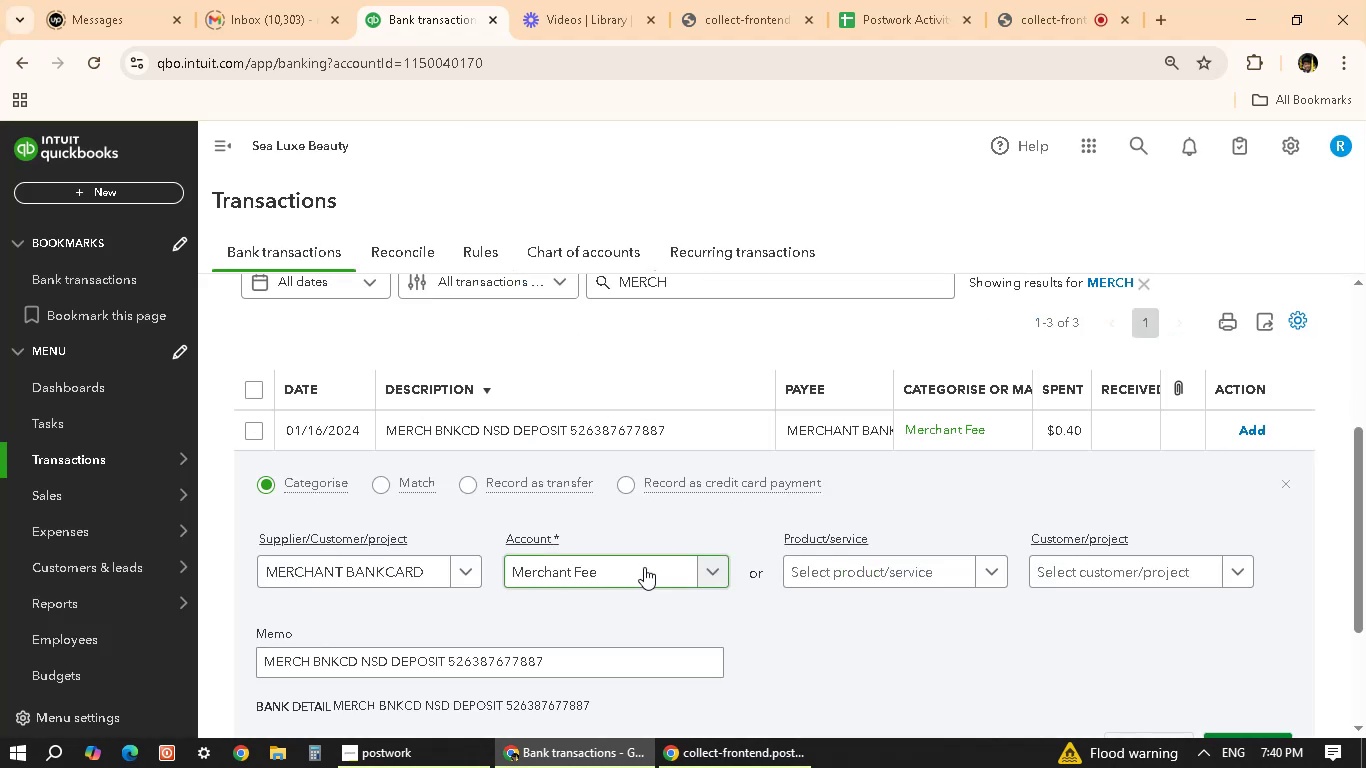 
scroll: coordinate [1059, 618], scroll_direction: down, amount: 2.0
 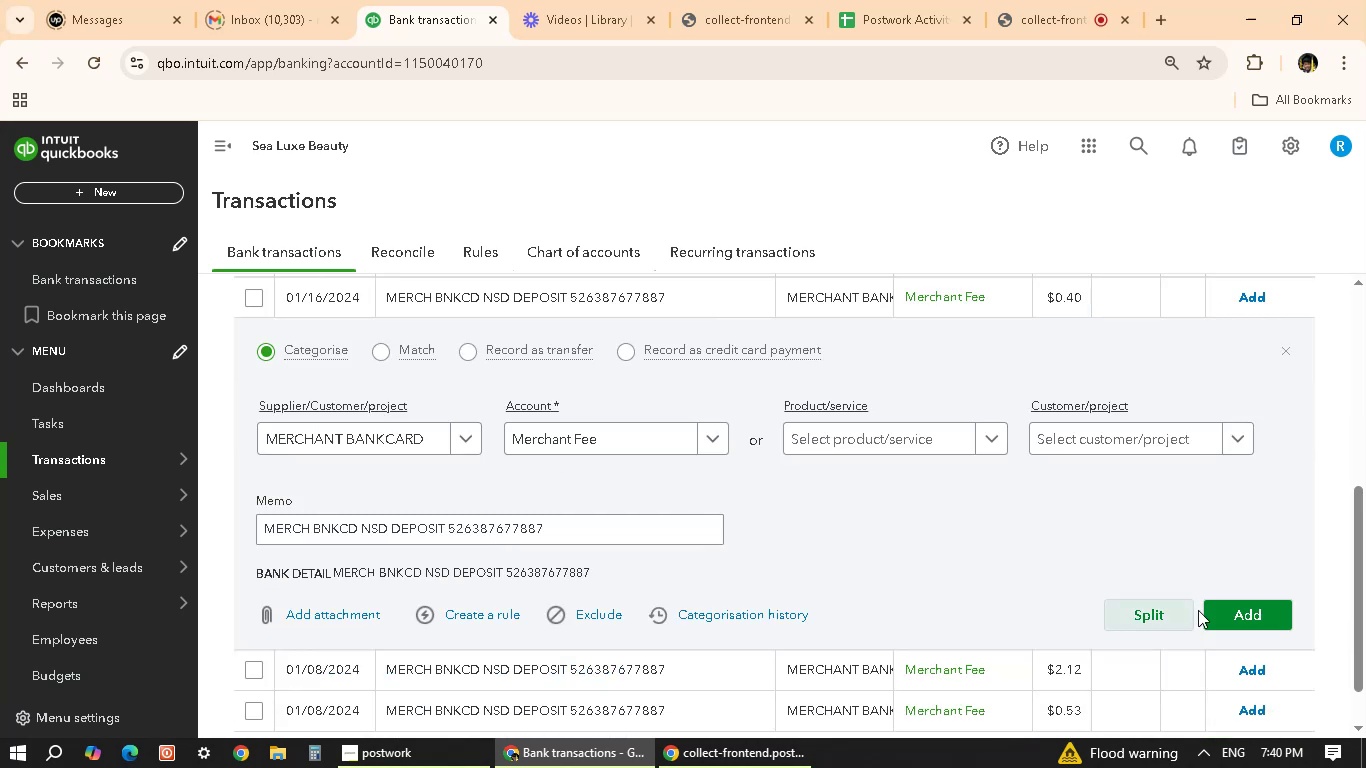 
left_click([1217, 613])
 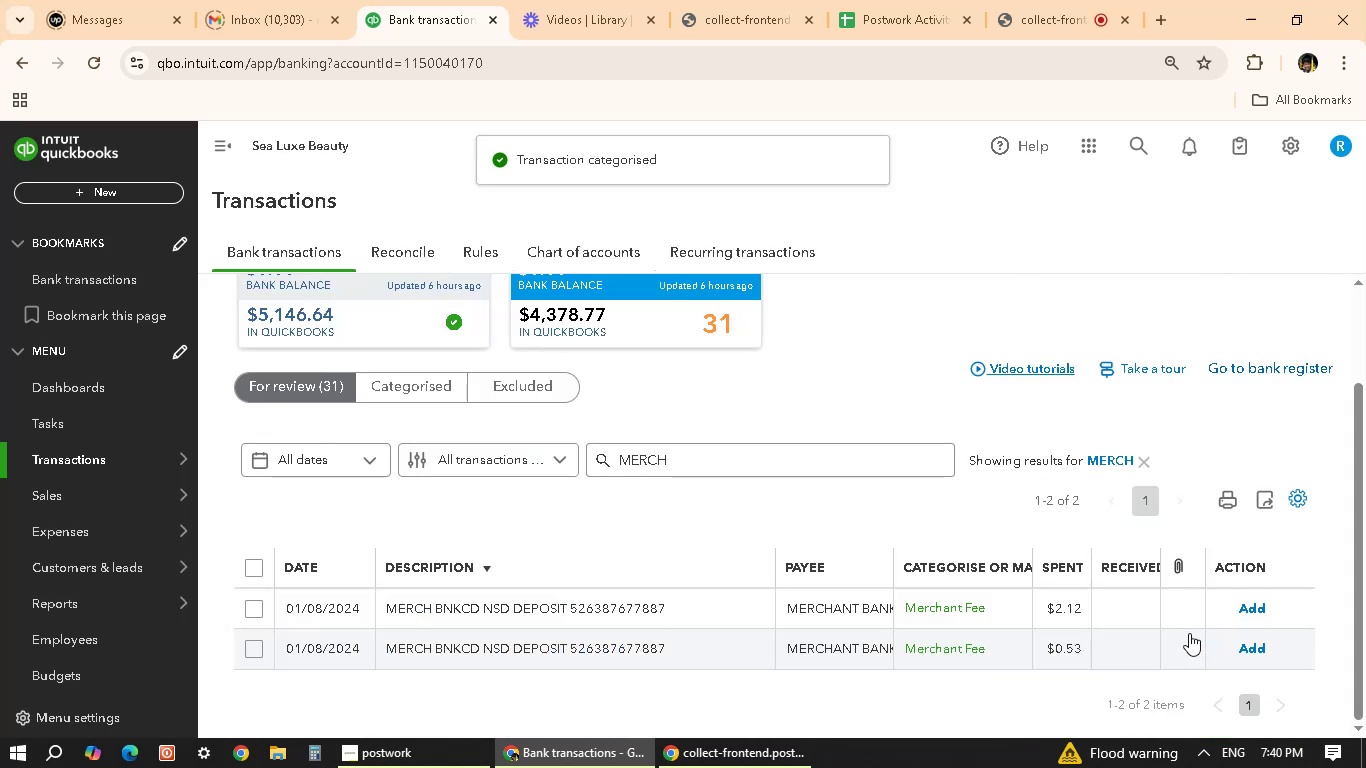 
left_click([704, 619])
 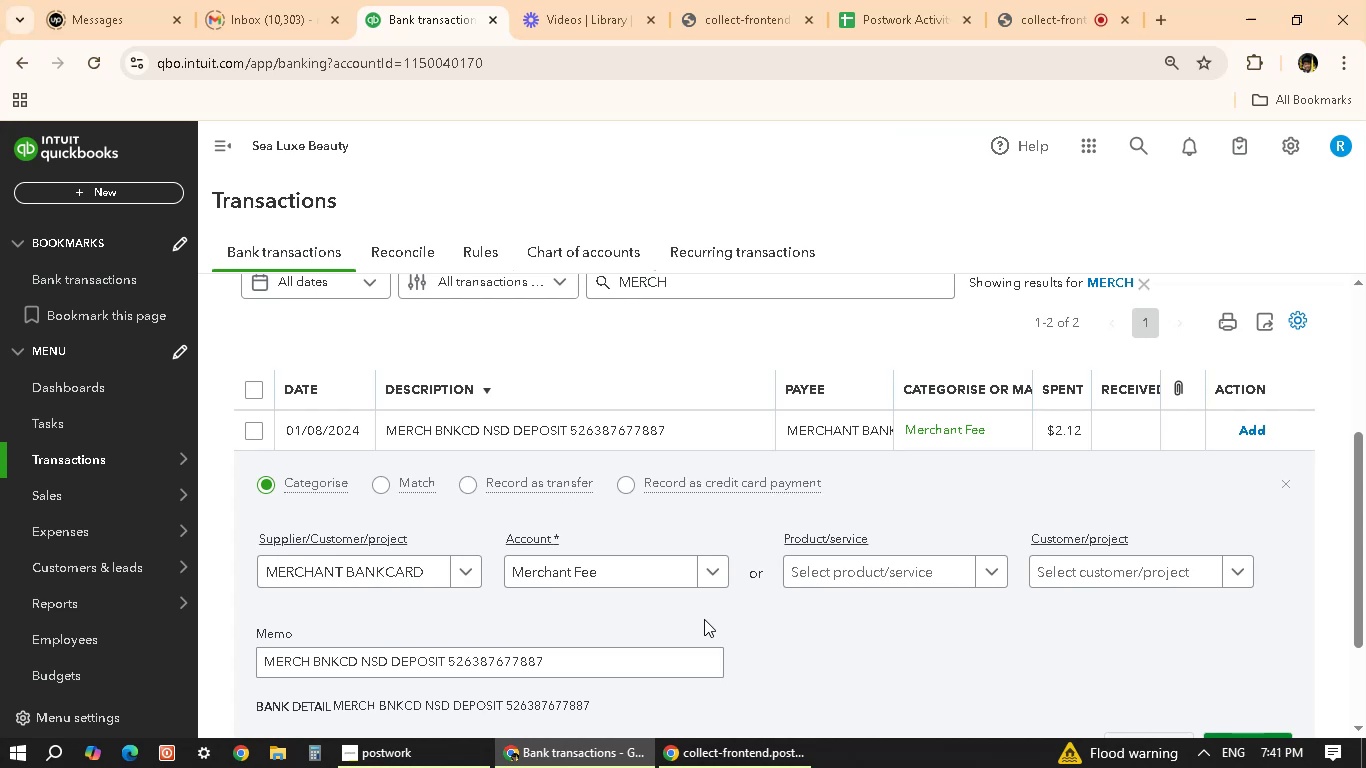 
wait(13.64)
 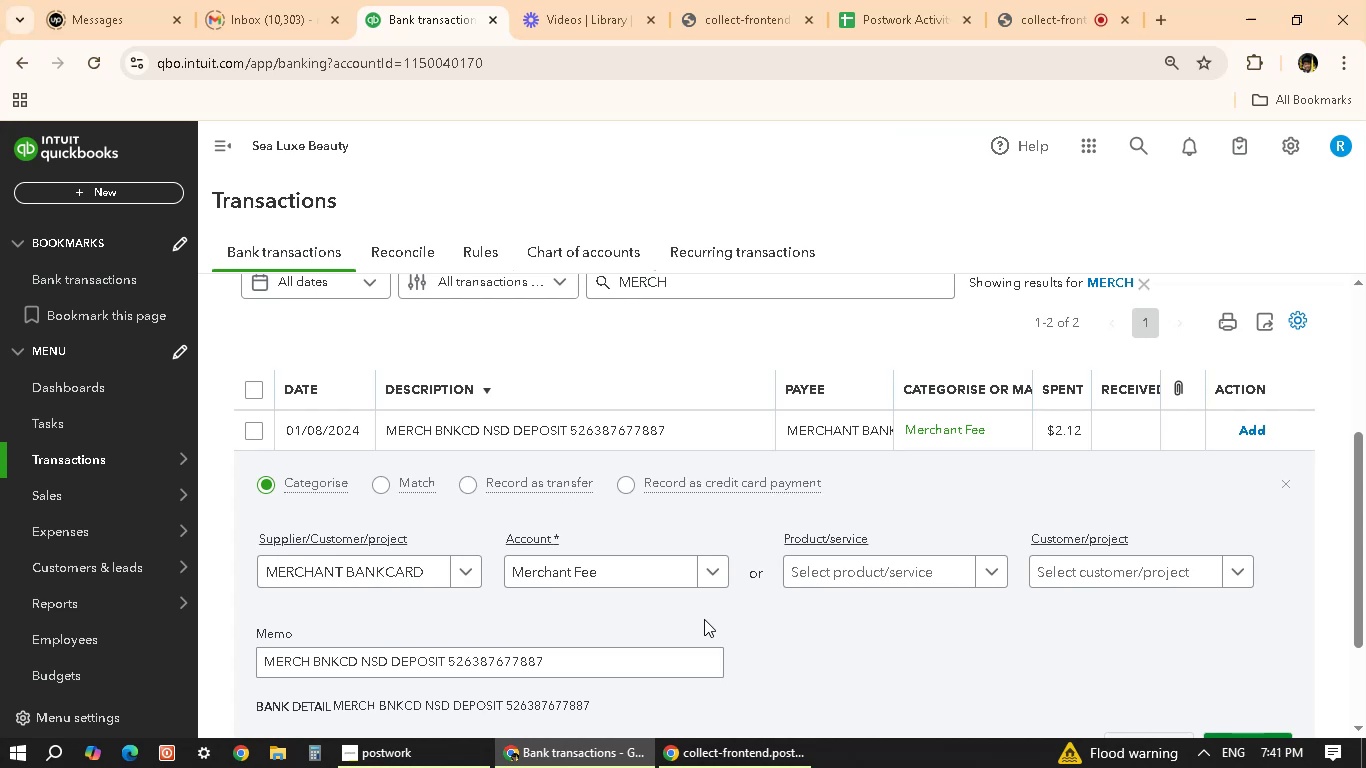 
scroll: coordinate [704, 595], scroll_direction: down, amount: 1.0
 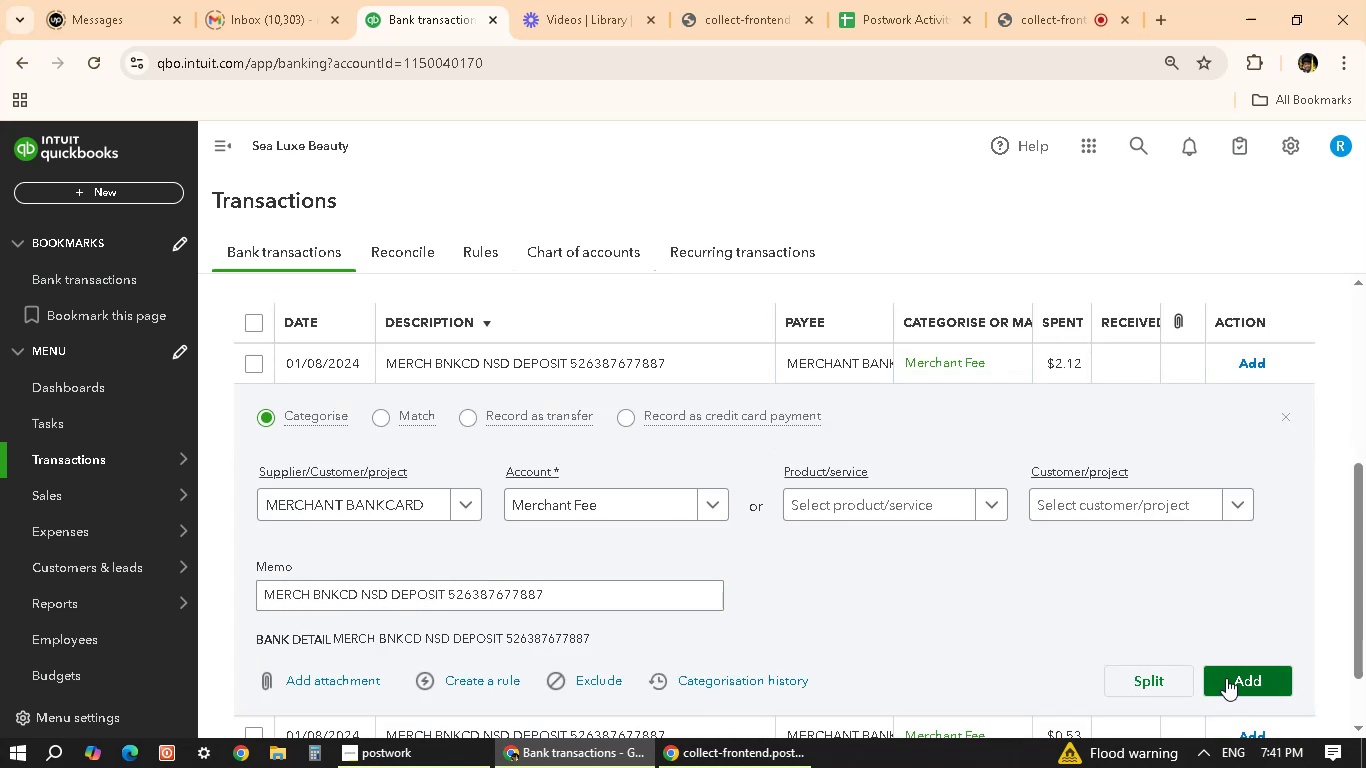 
left_click([1226, 678])
 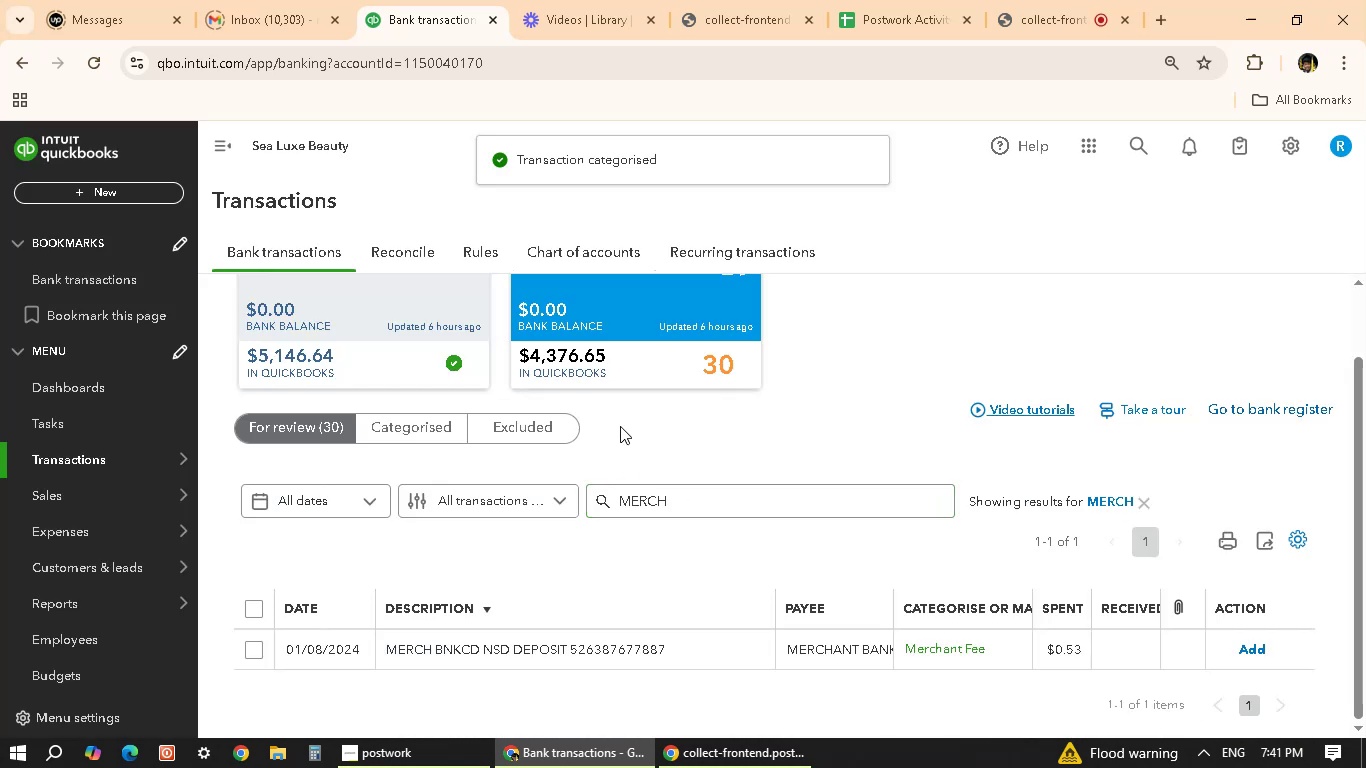 
wait(6.01)
 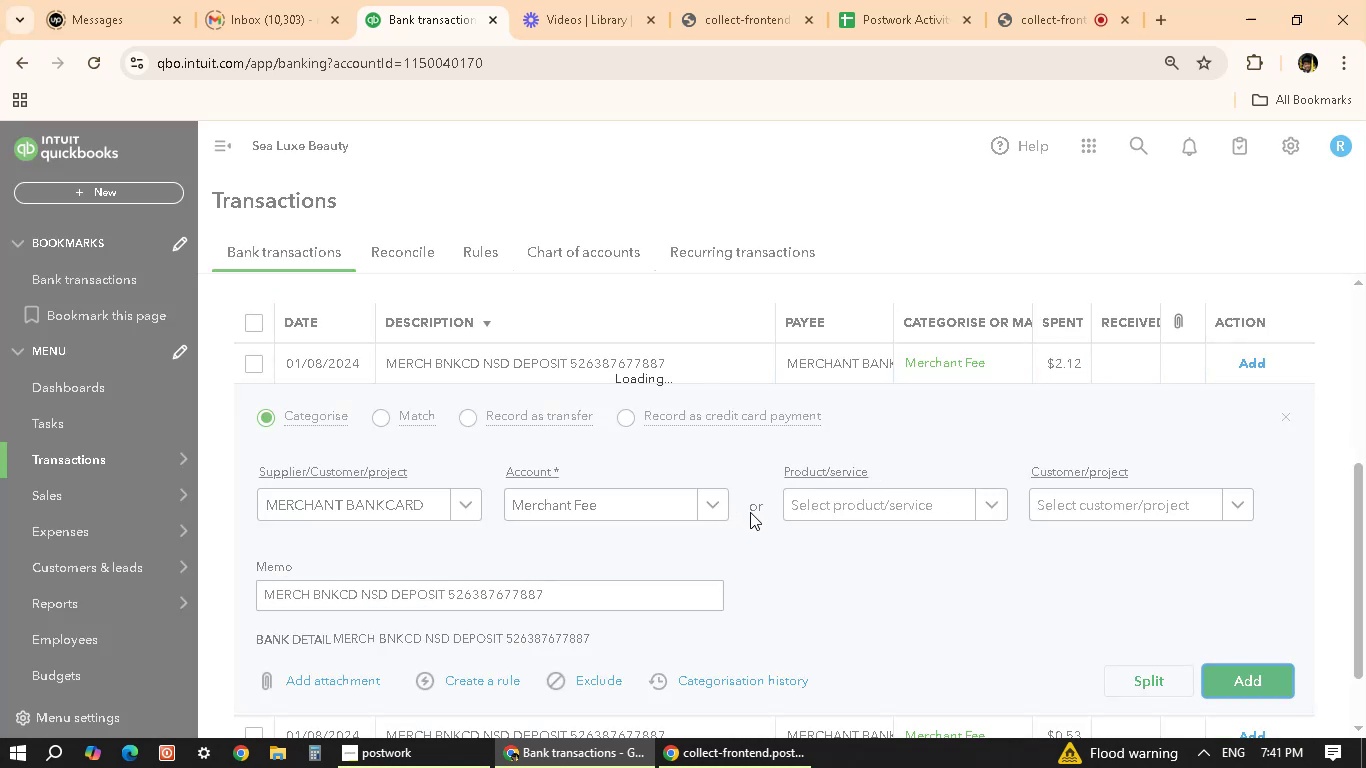 
left_click([668, 656])
 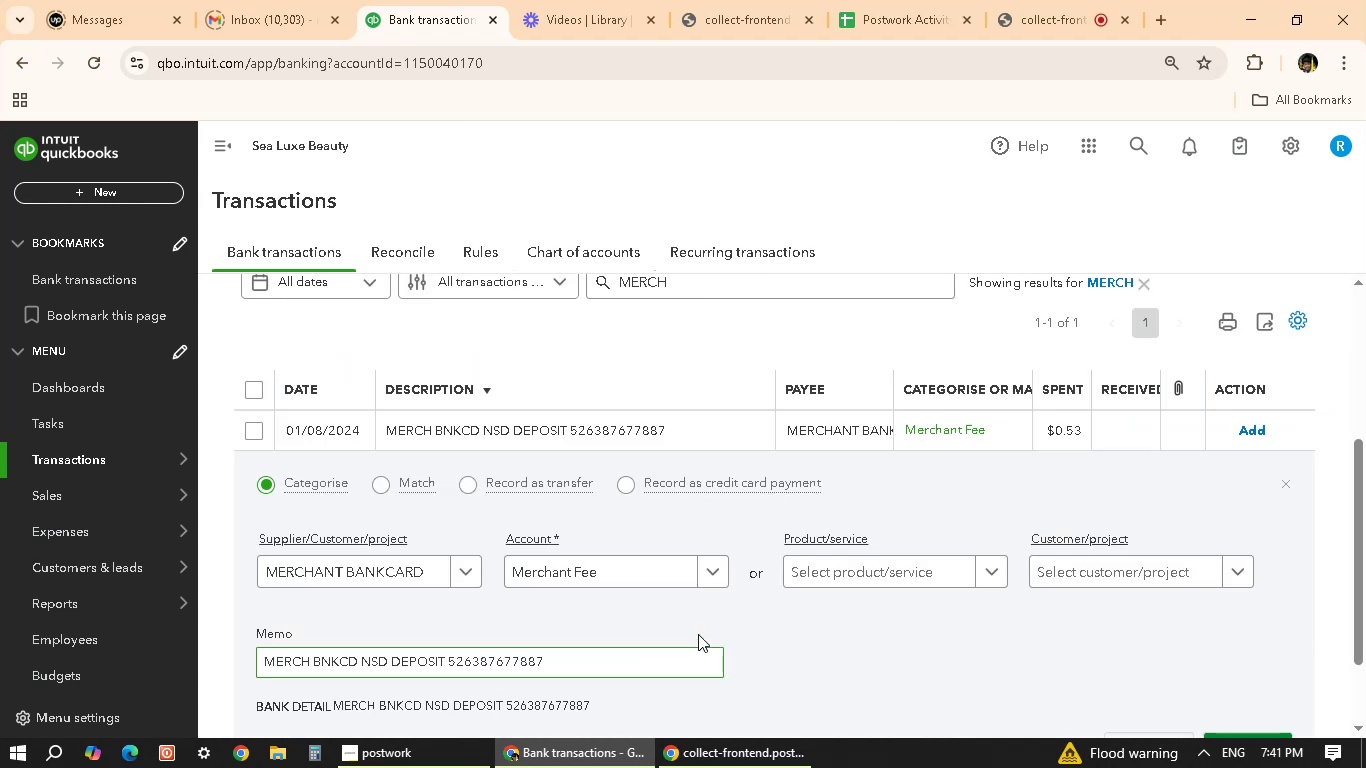 
wait(6.27)
 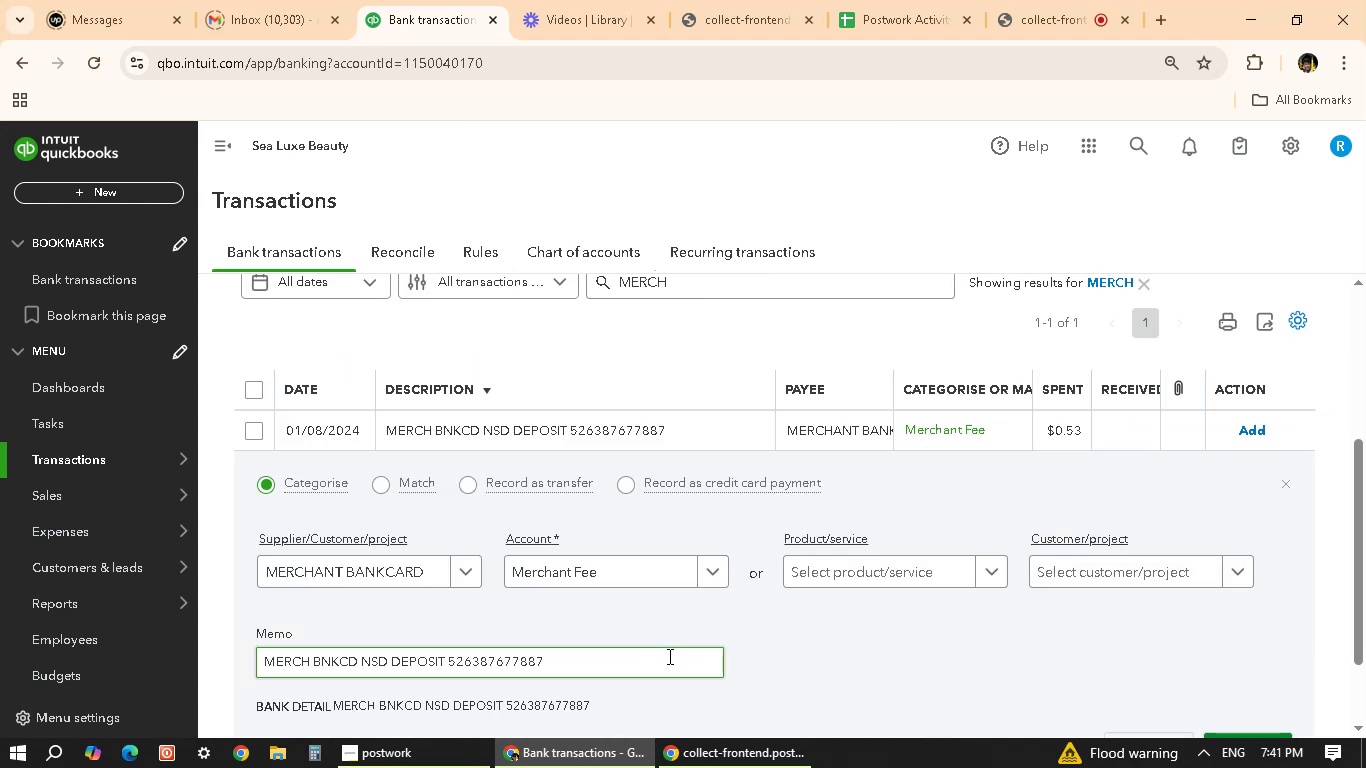 
scroll: coordinate [1103, 627], scroll_direction: down, amount: 1.0
 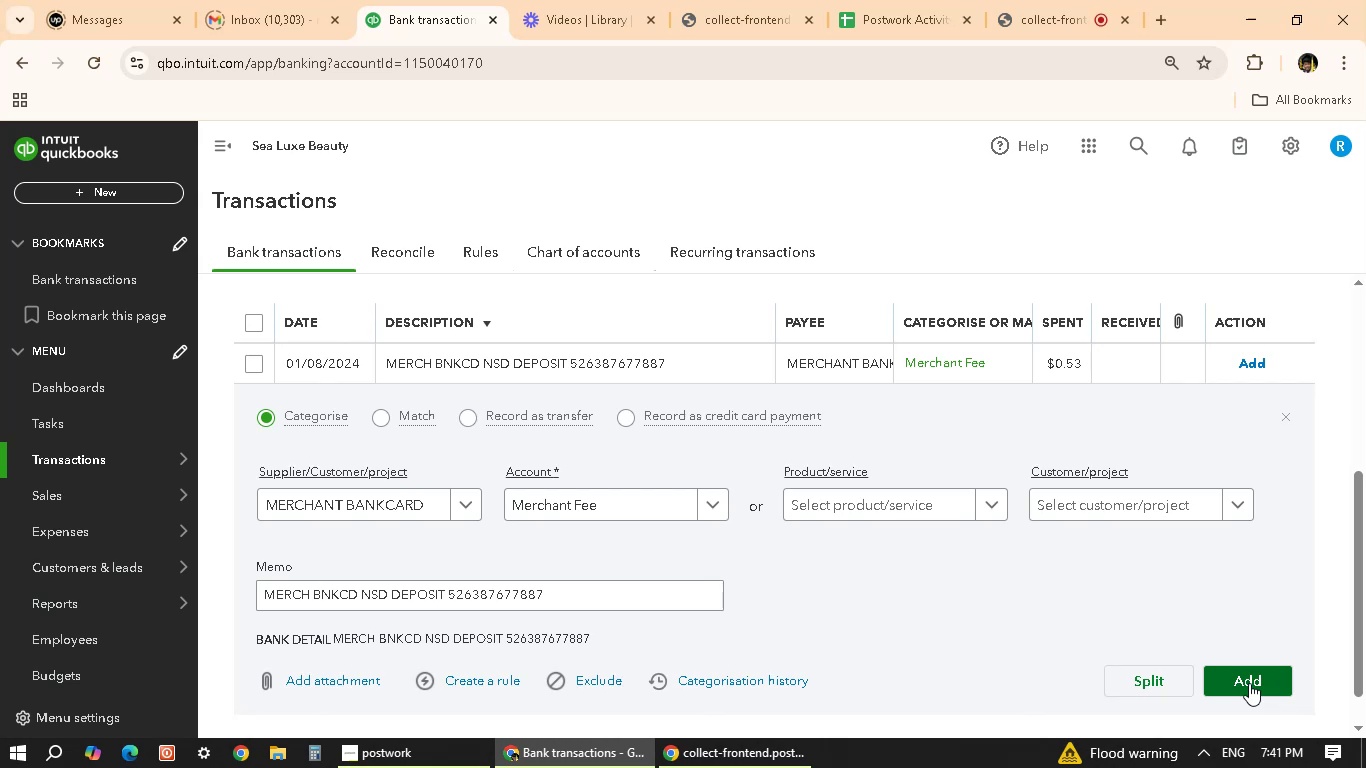 
left_click([1249, 683])
 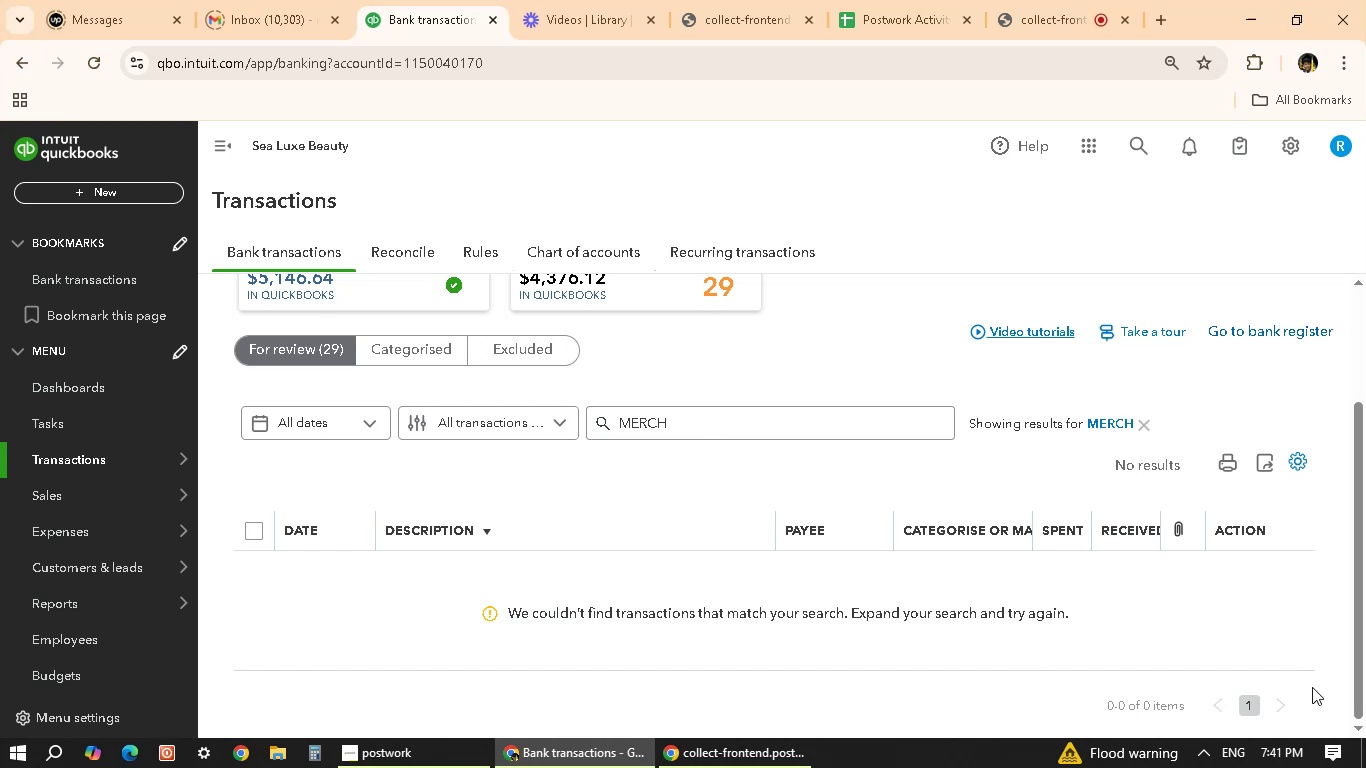 
wait(12.85)
 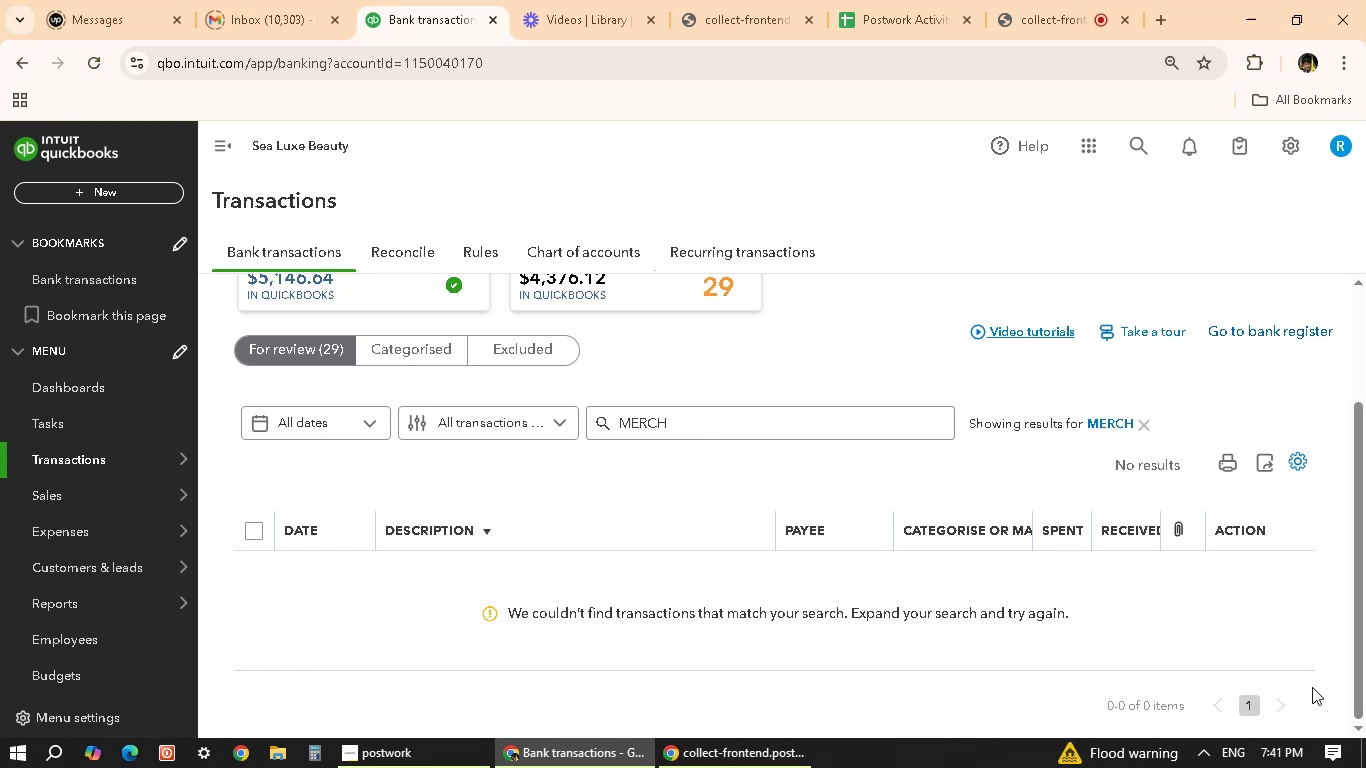 
scroll: coordinate [805, 509], scroll_direction: up, amount: 1.0
 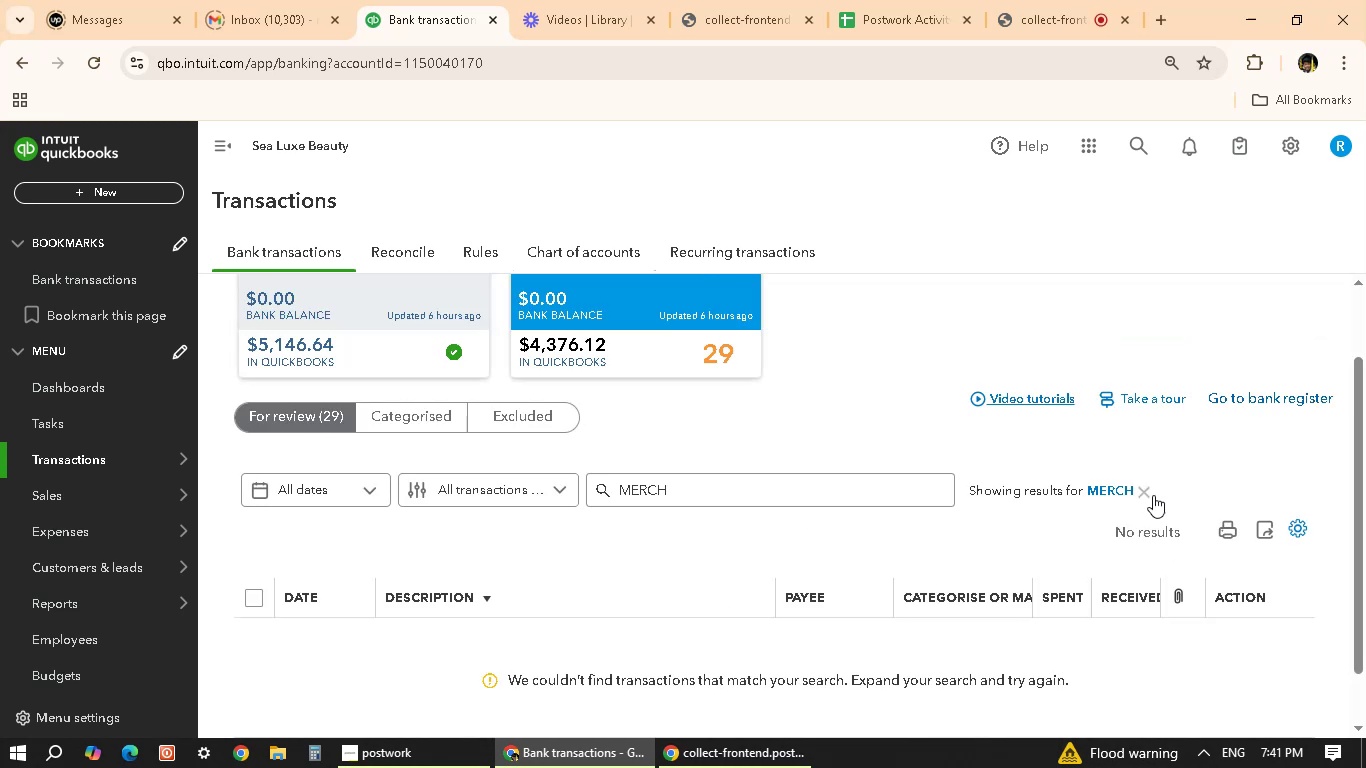 
left_click([1149, 494])
 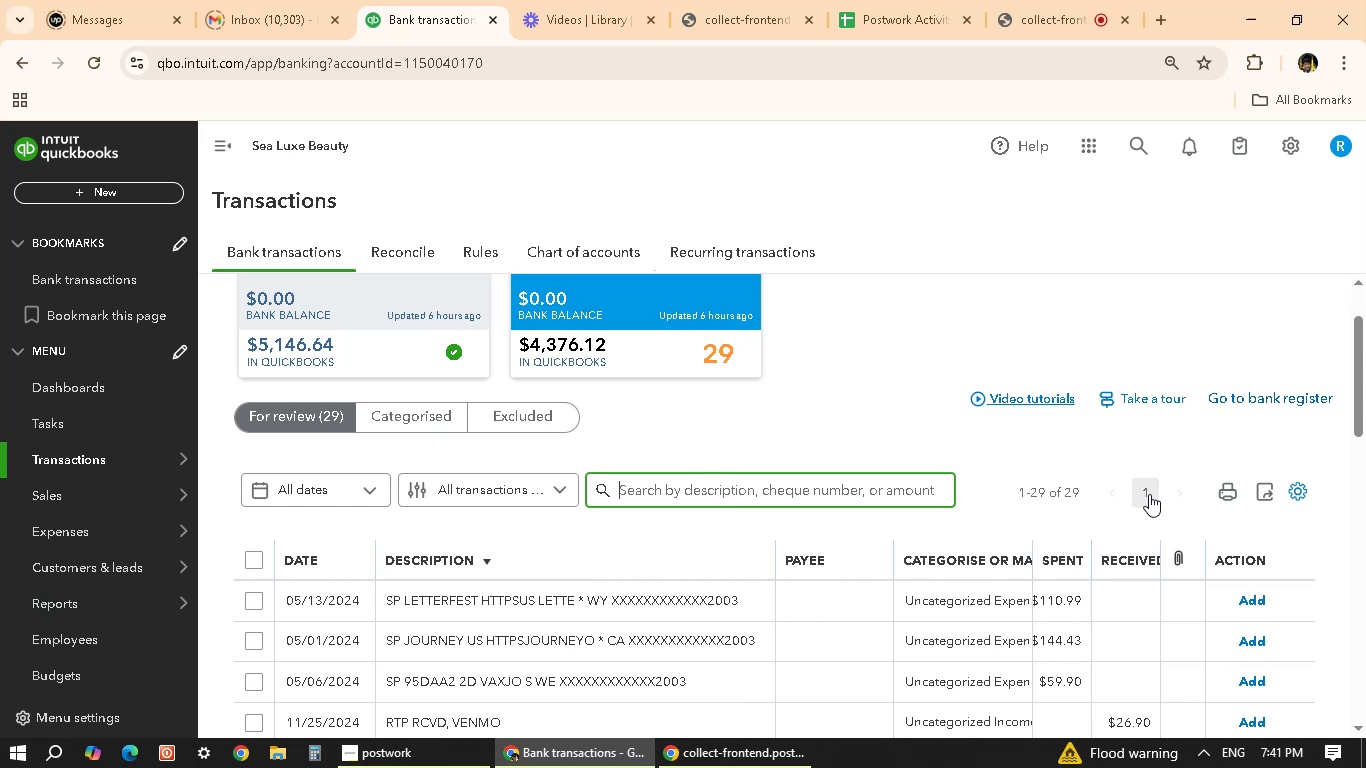 
wait(7.21)
 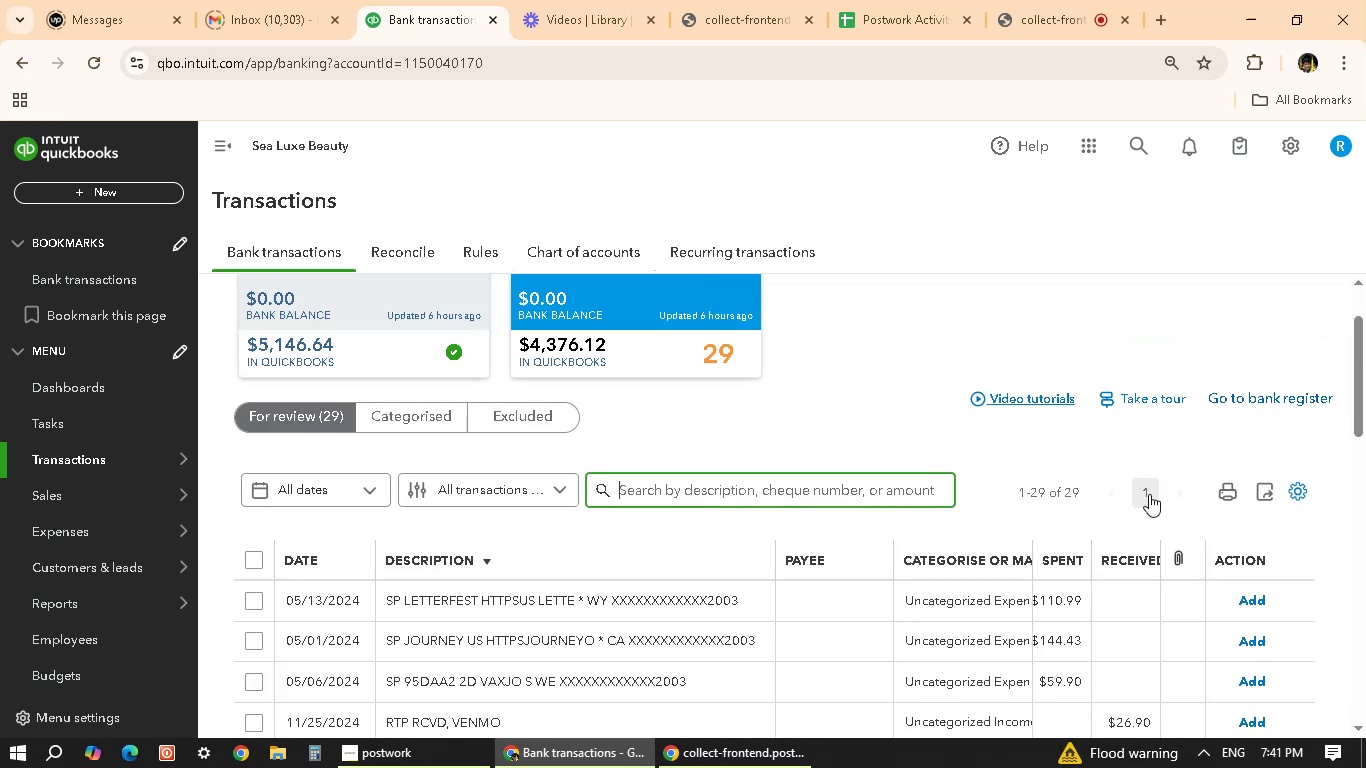 
scroll: coordinate [678, 567], scroll_direction: down, amount: 9.0
 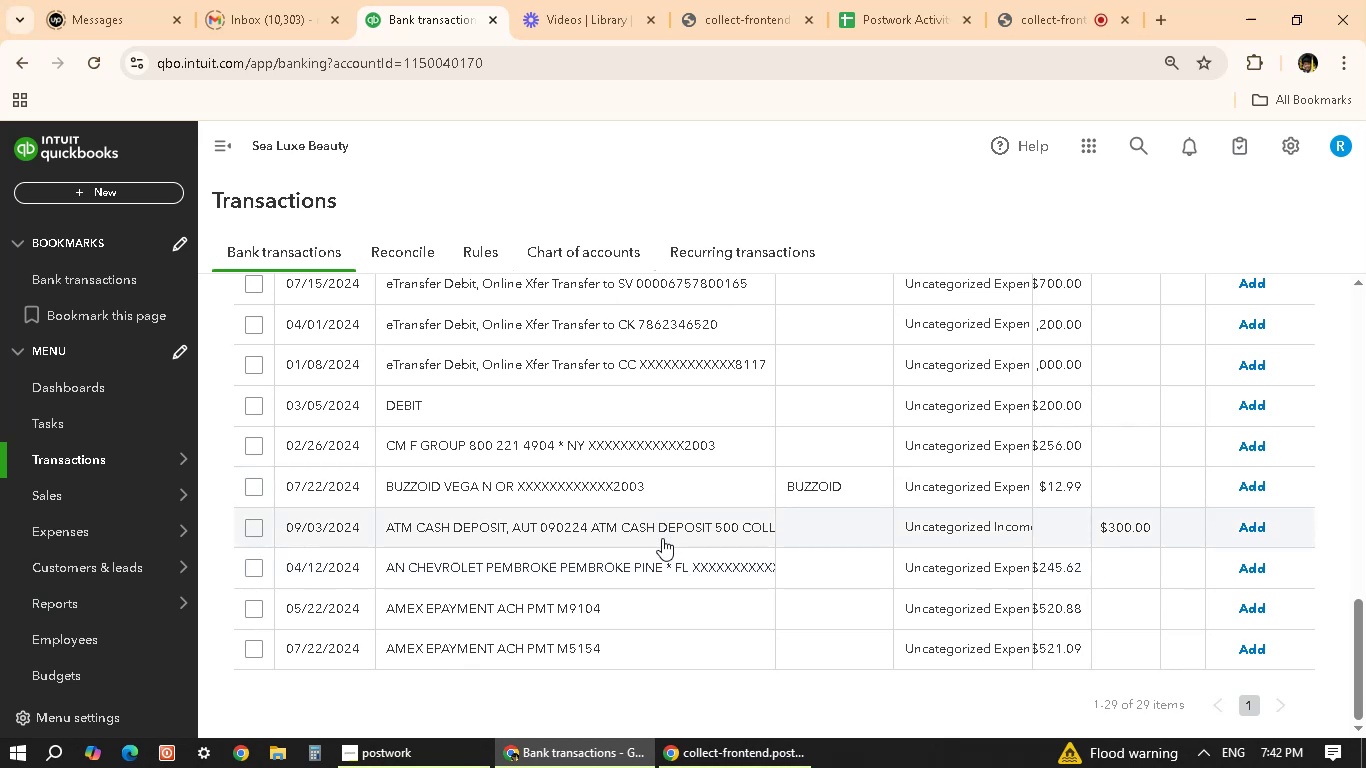 
left_click([516, 524])
 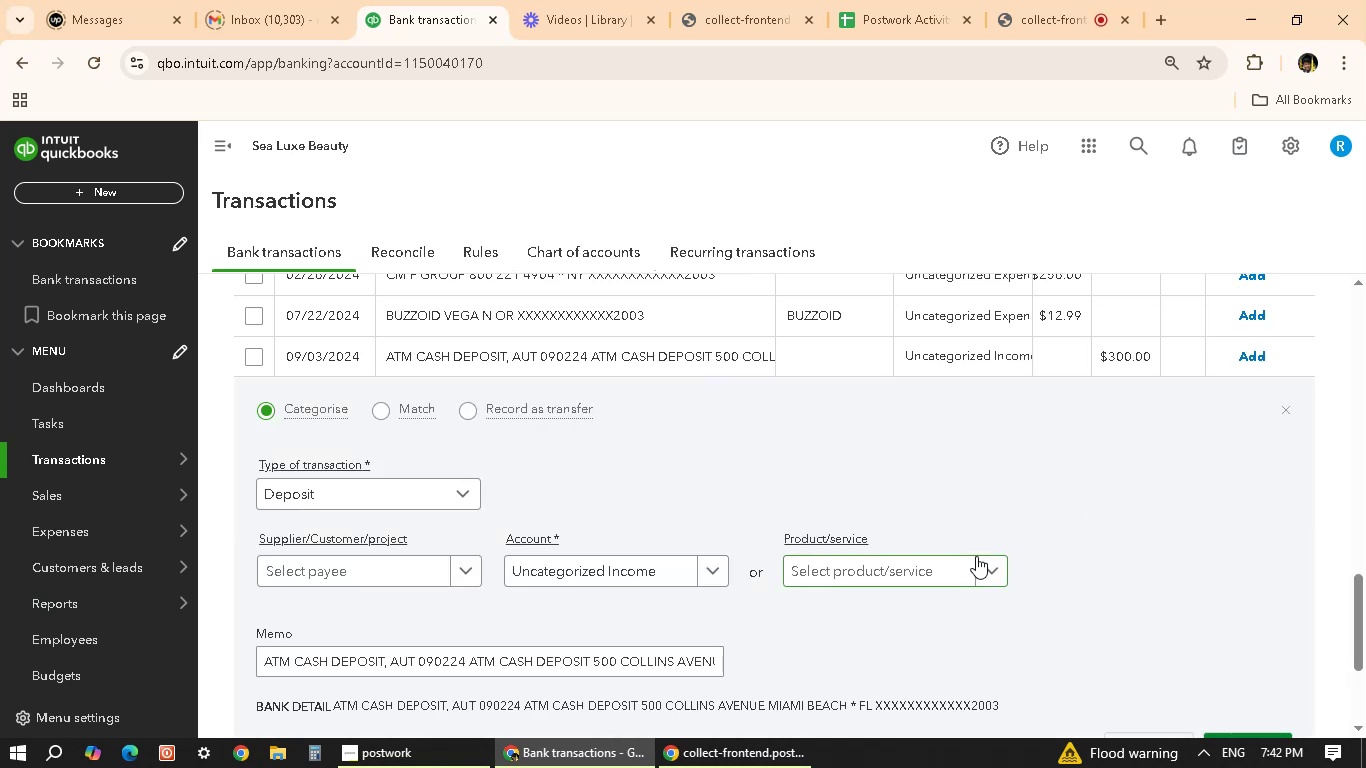 
wait(10.44)
 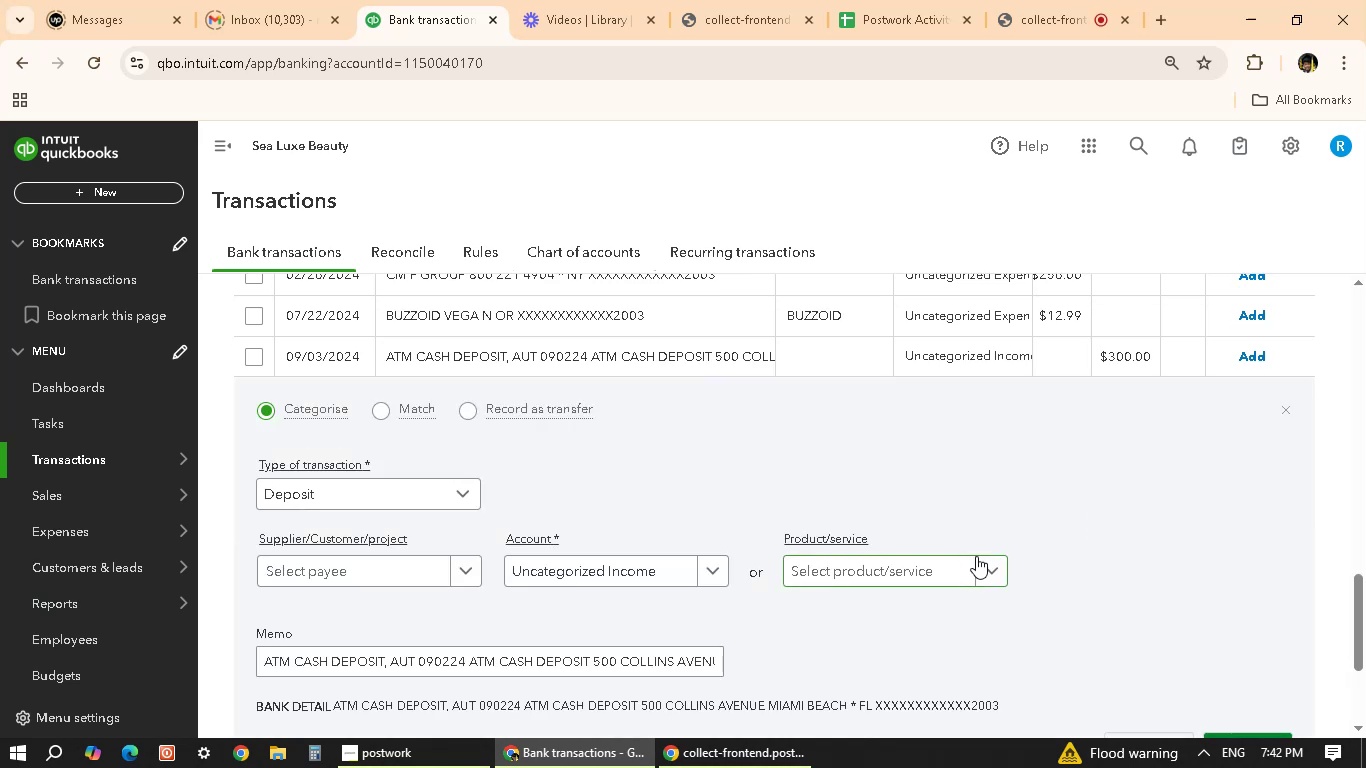 
scroll: coordinate [855, 555], scroll_direction: down, amount: 10.0
 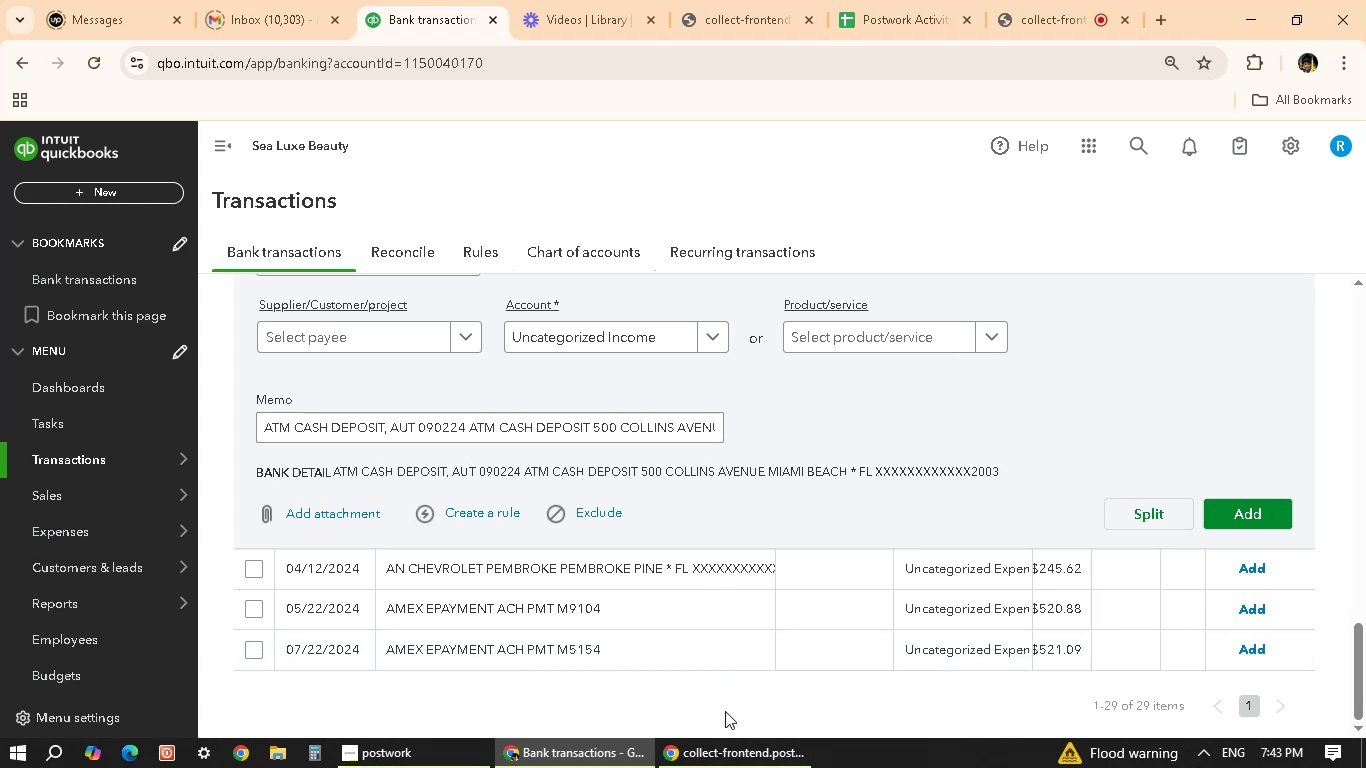 
wait(65.52)
 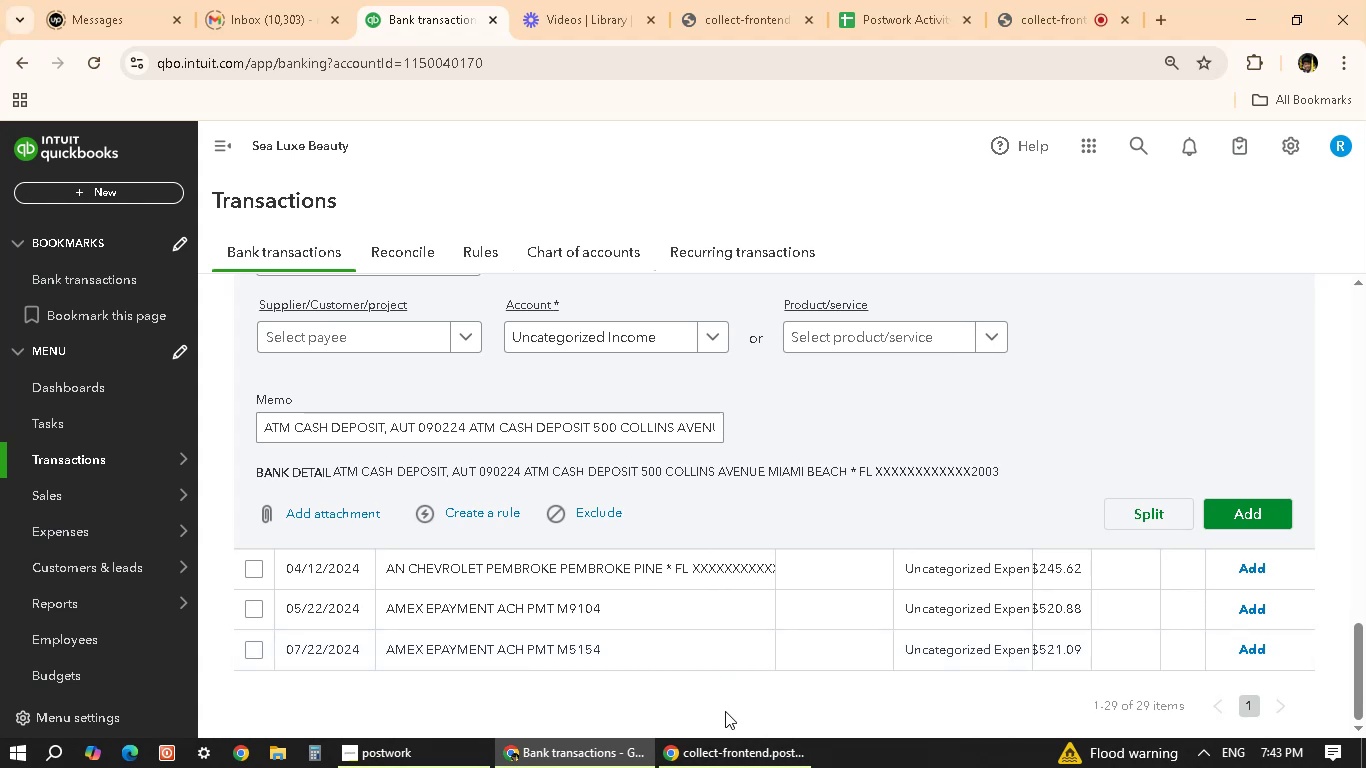 
scroll: coordinate [582, 638], scroll_direction: down, amount: 3.0
 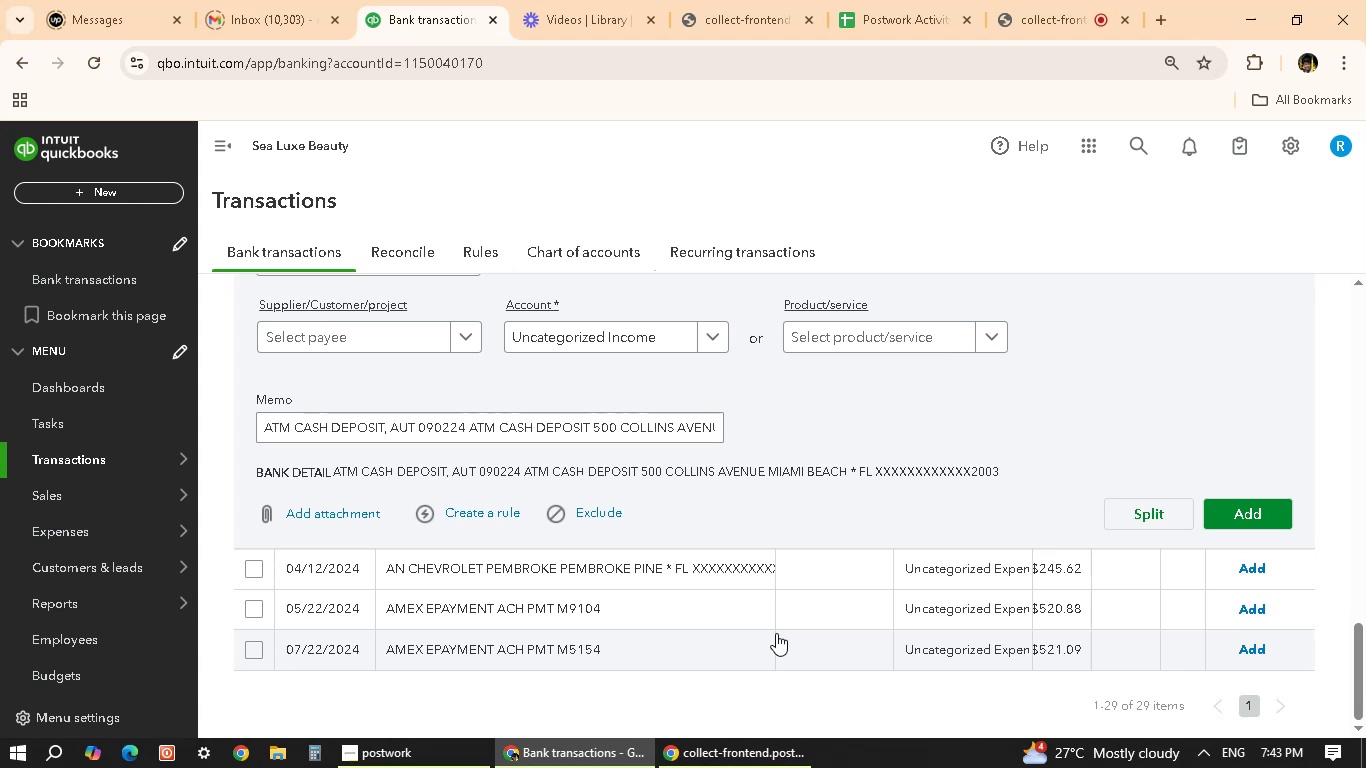 
wait(5.73)
 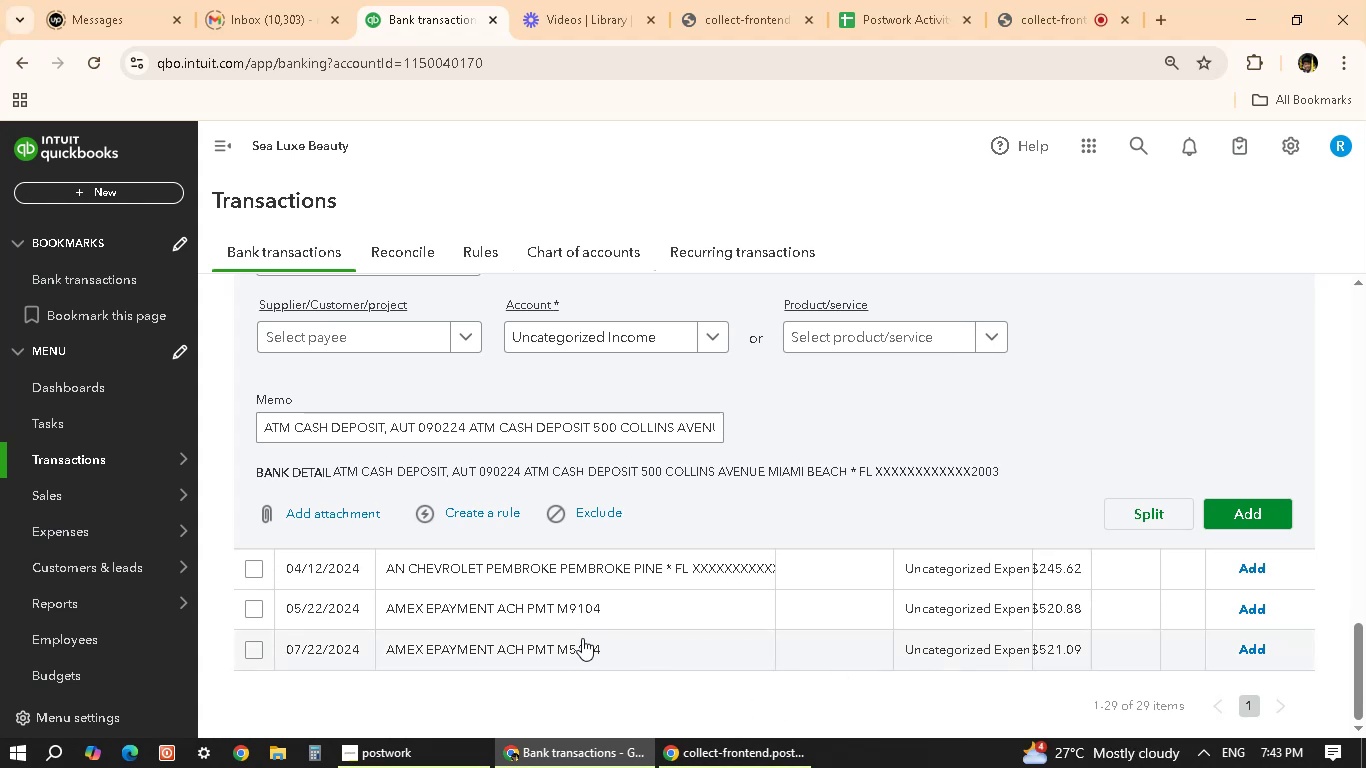 
scroll: coordinate [721, 632], scroll_direction: up, amount: 2.0
 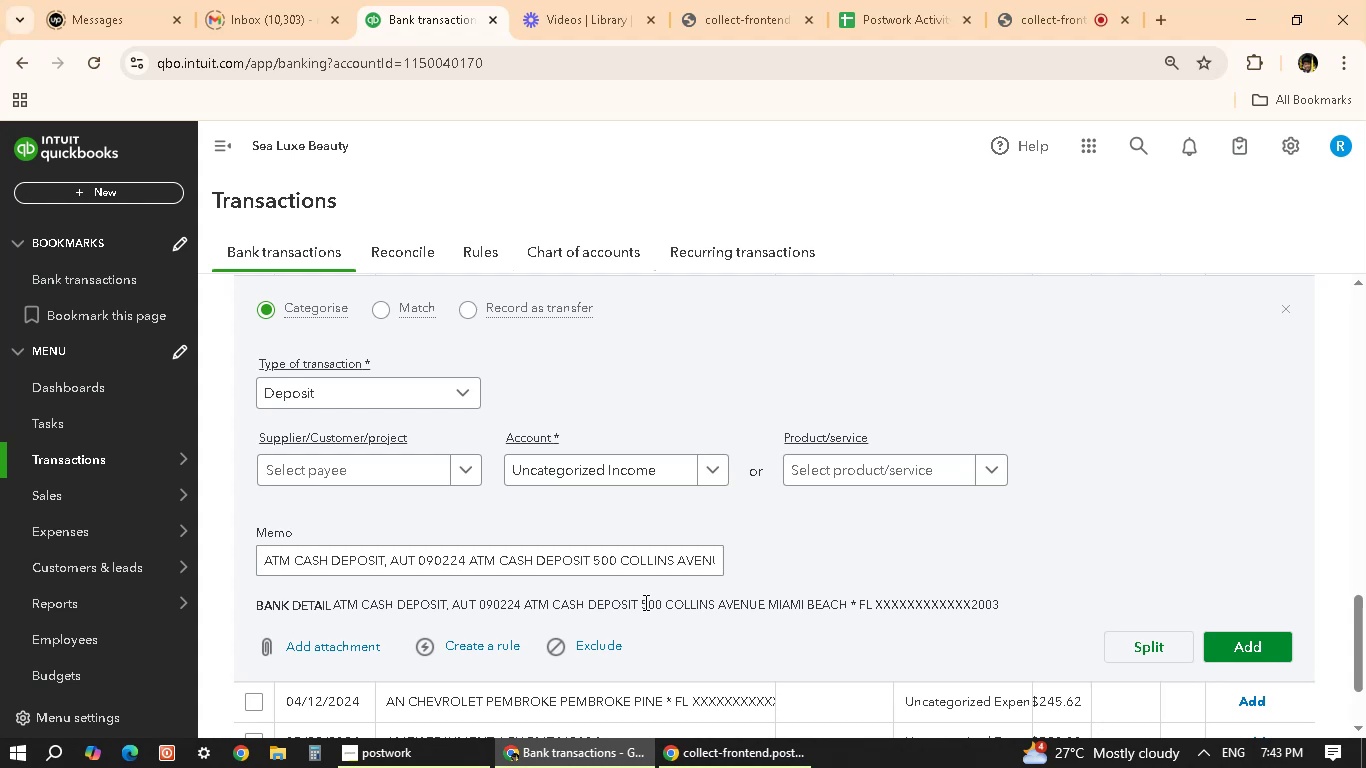 
wait(13.6)
 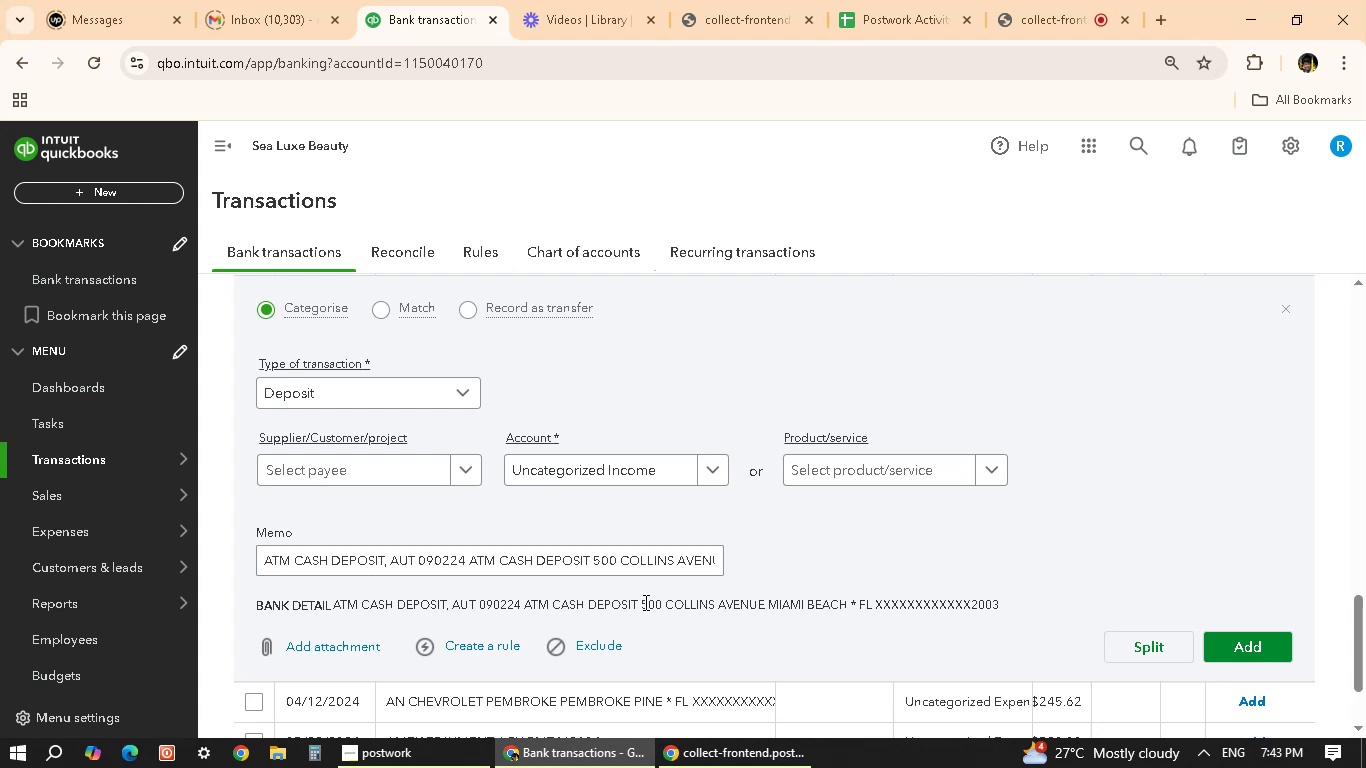 
scroll: coordinate [748, 610], scroll_direction: down, amount: 4.0
 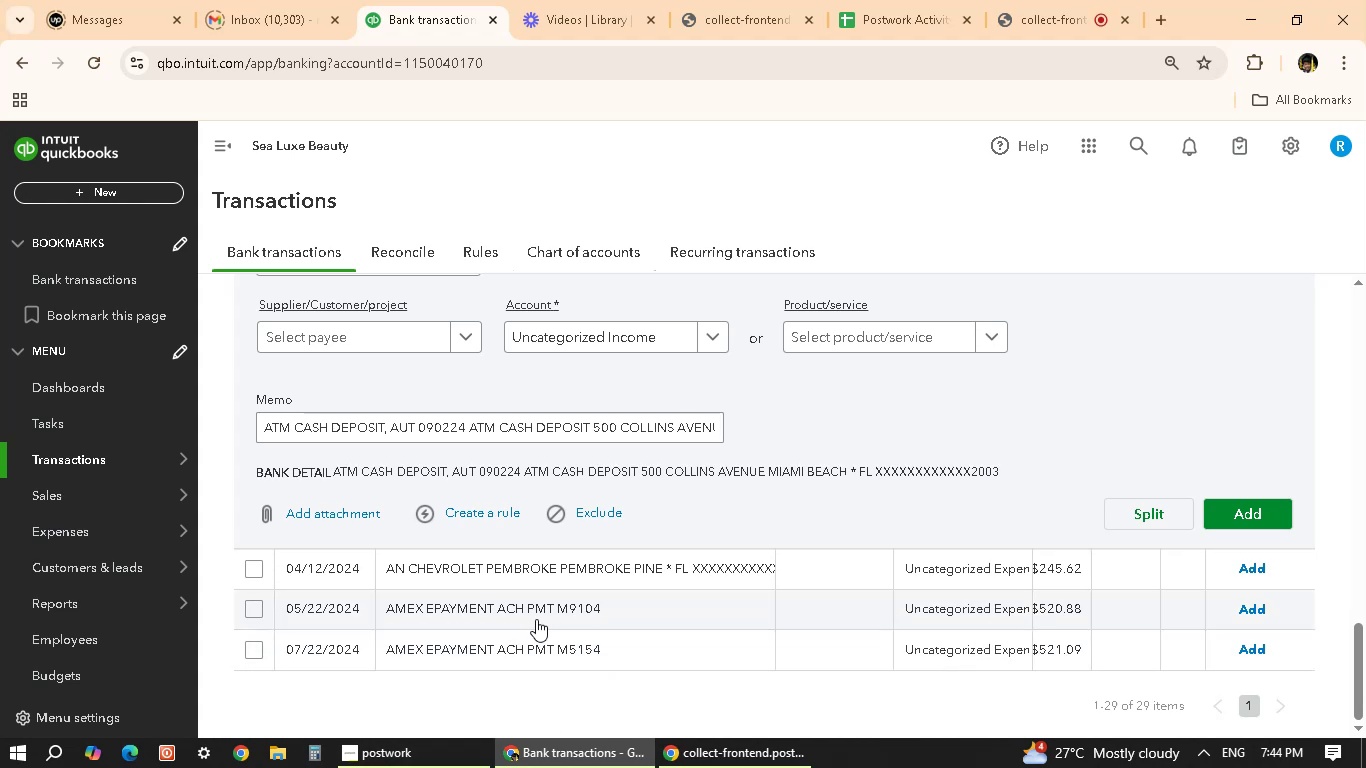 
wait(17.95)
 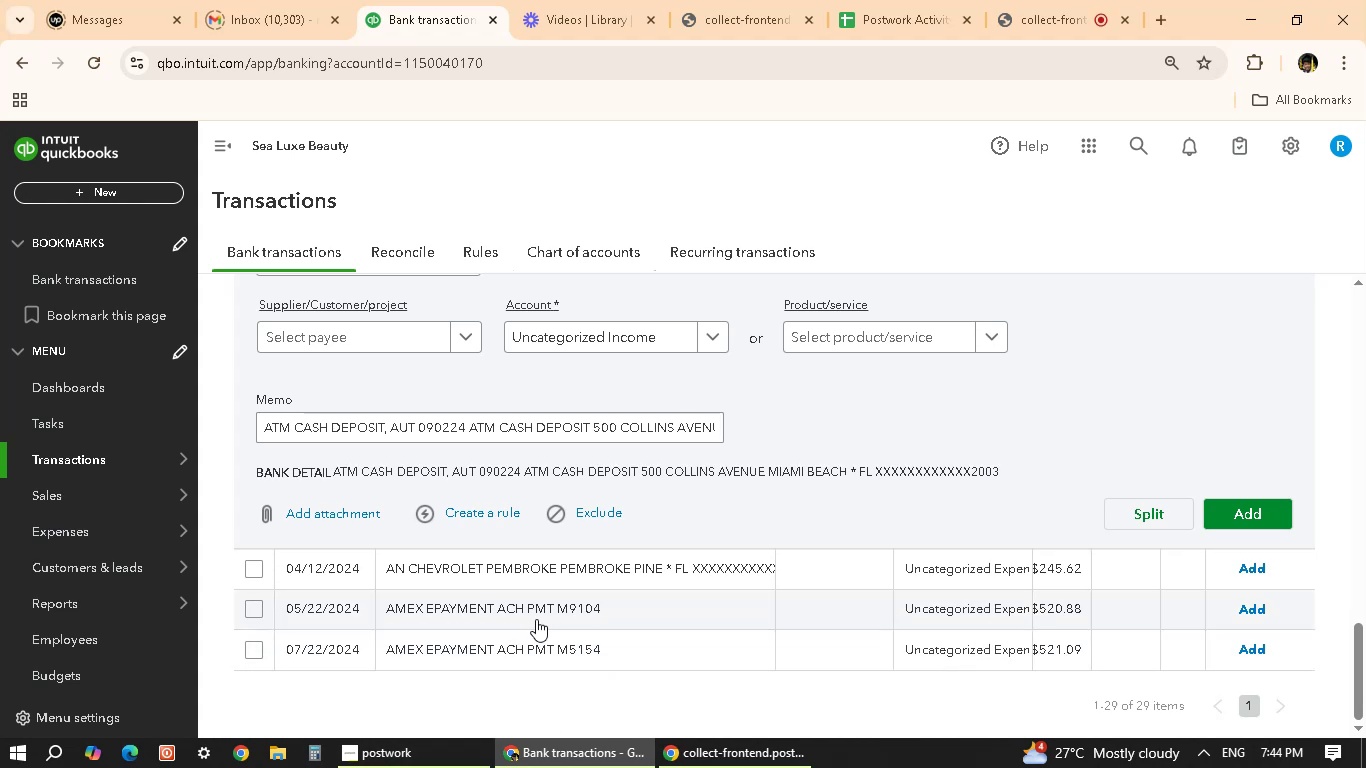 
scroll: coordinate [536, 619], scroll_direction: none, amount: 0.0
 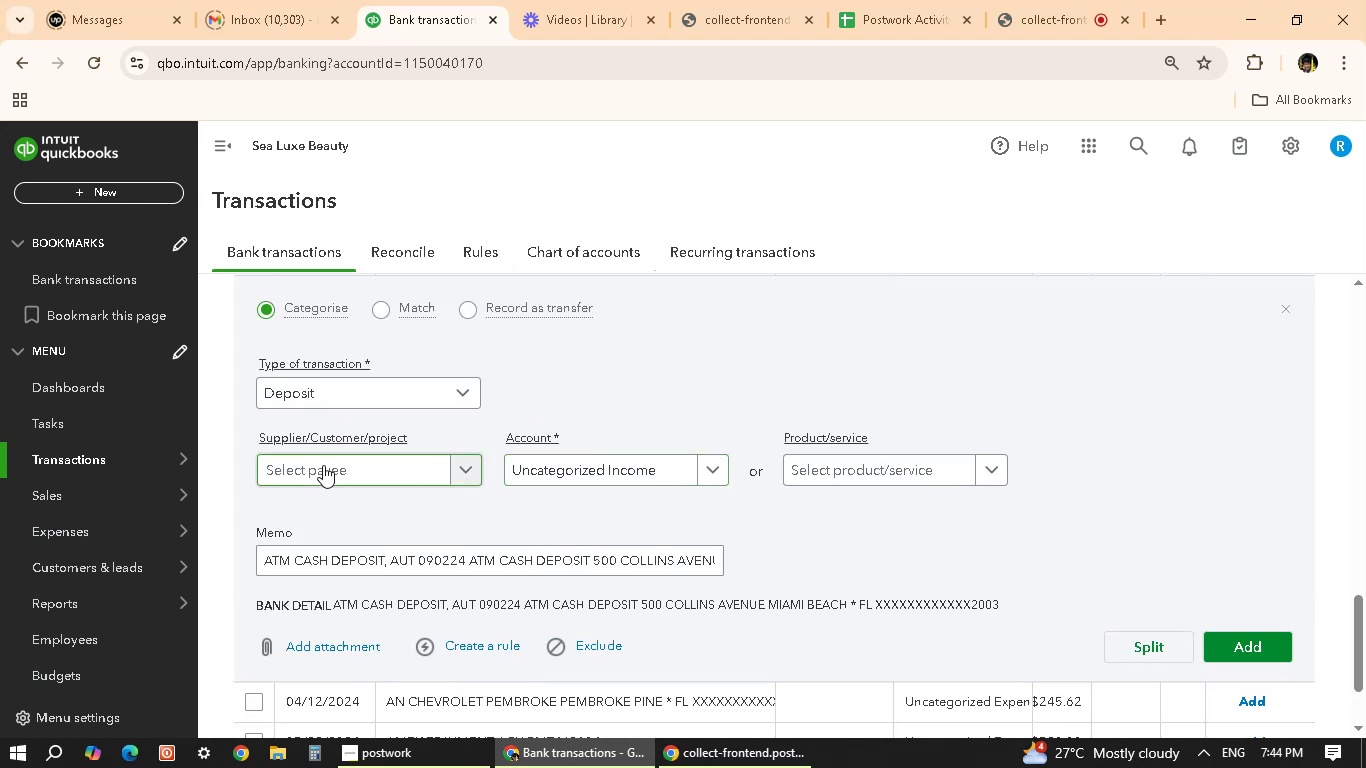 
left_click([323, 465])
 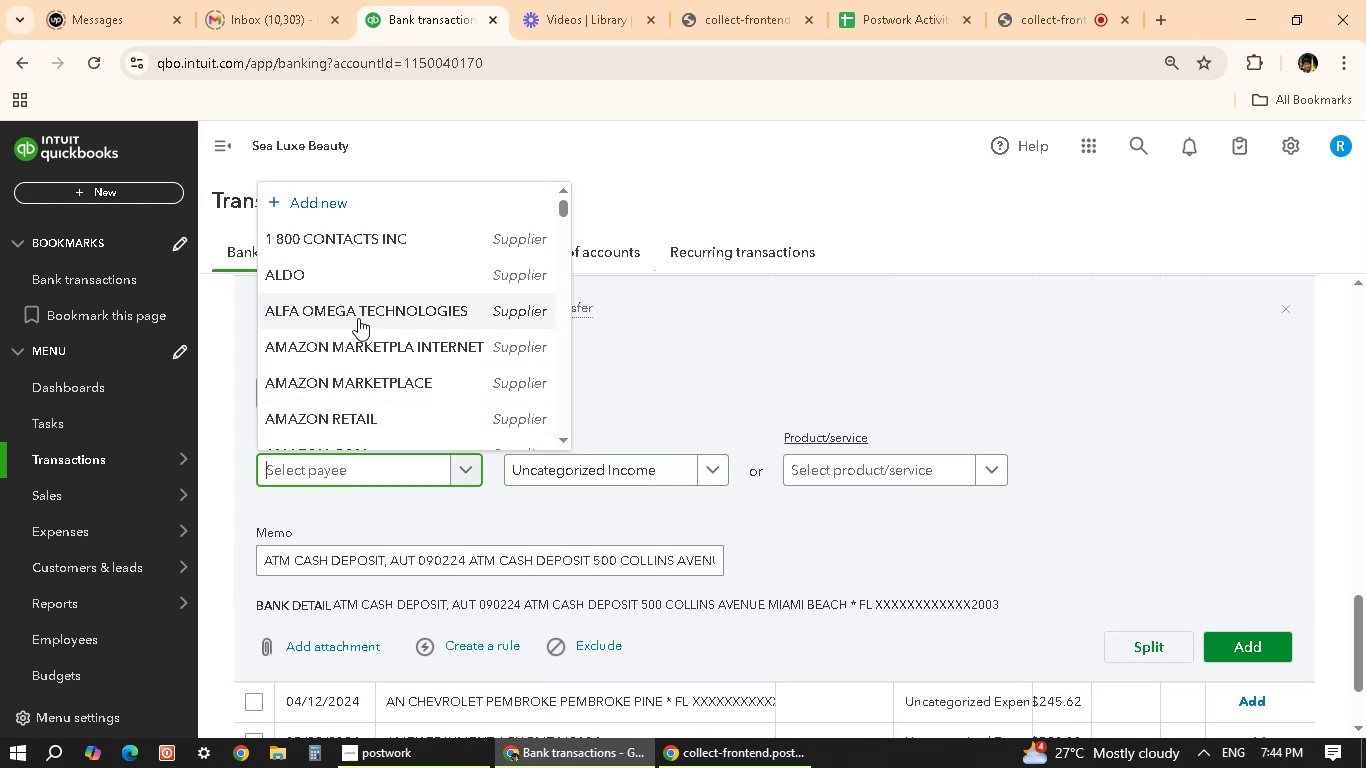 
scroll: coordinate [399, 314], scroll_direction: down, amount: 1.0
 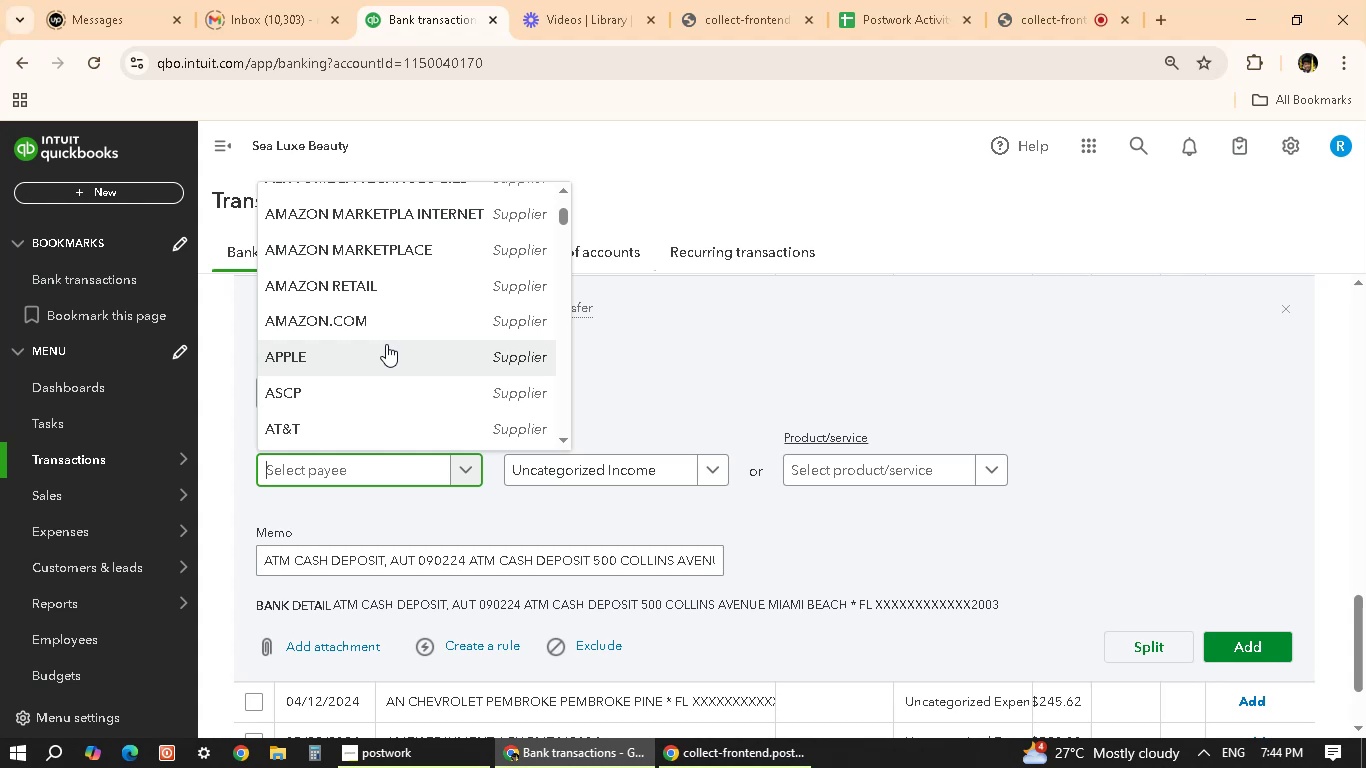 
wait(10.58)
 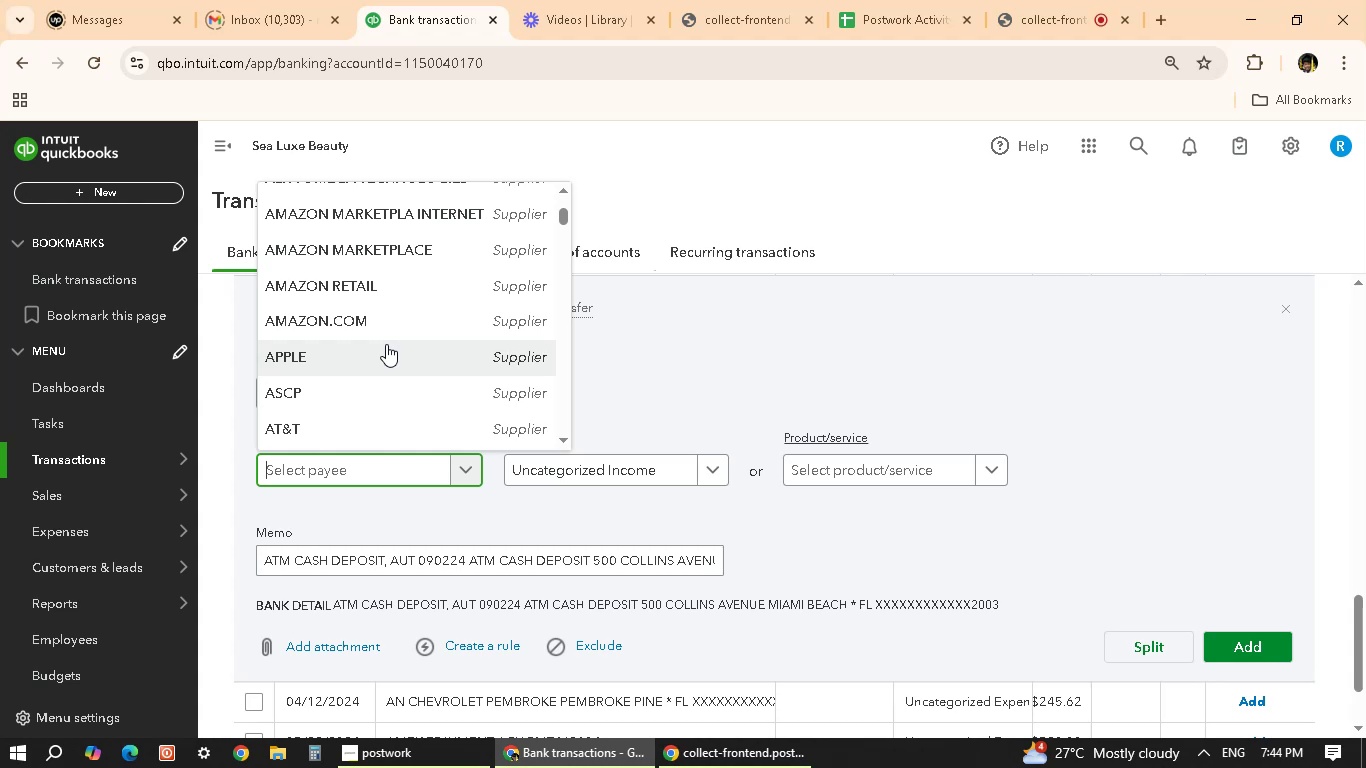 
scroll: coordinate [363, 366], scroll_direction: down, amount: 2.0
 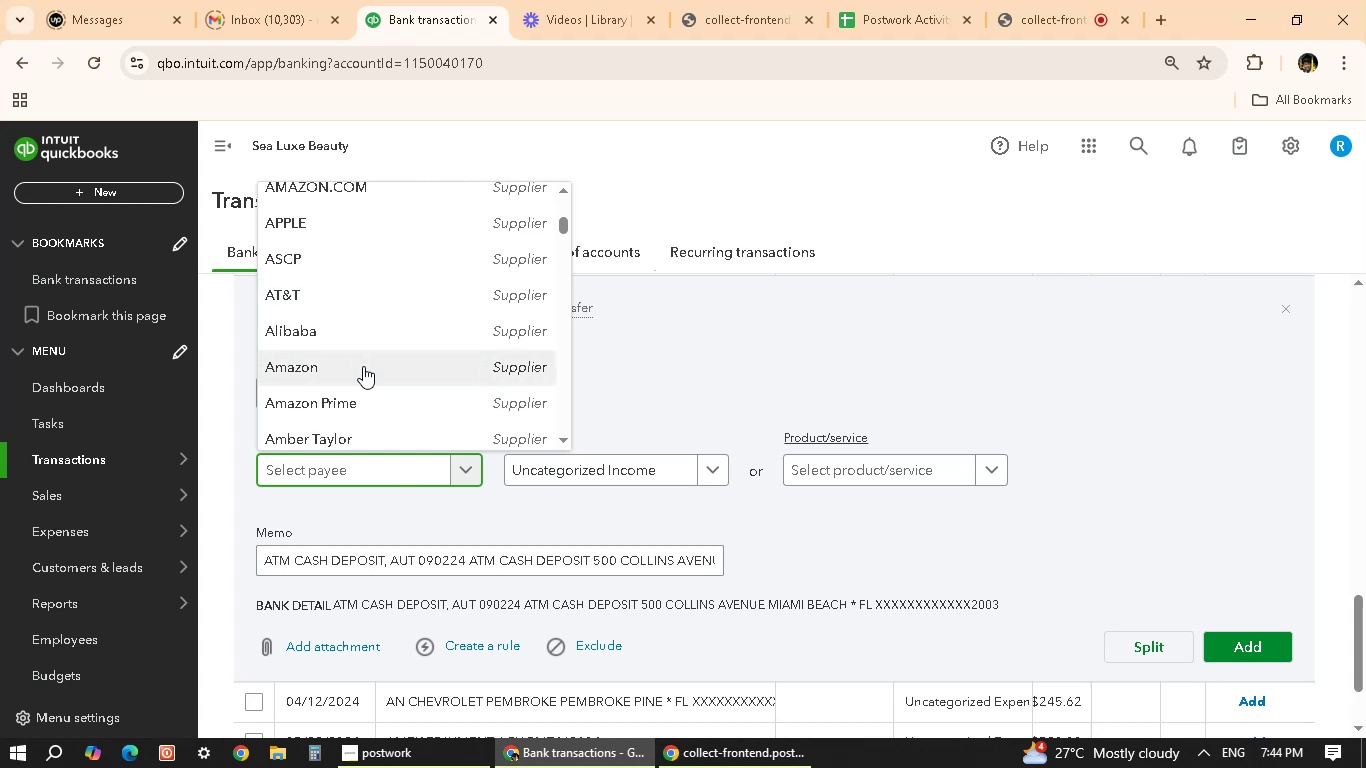 
wait(9.61)
 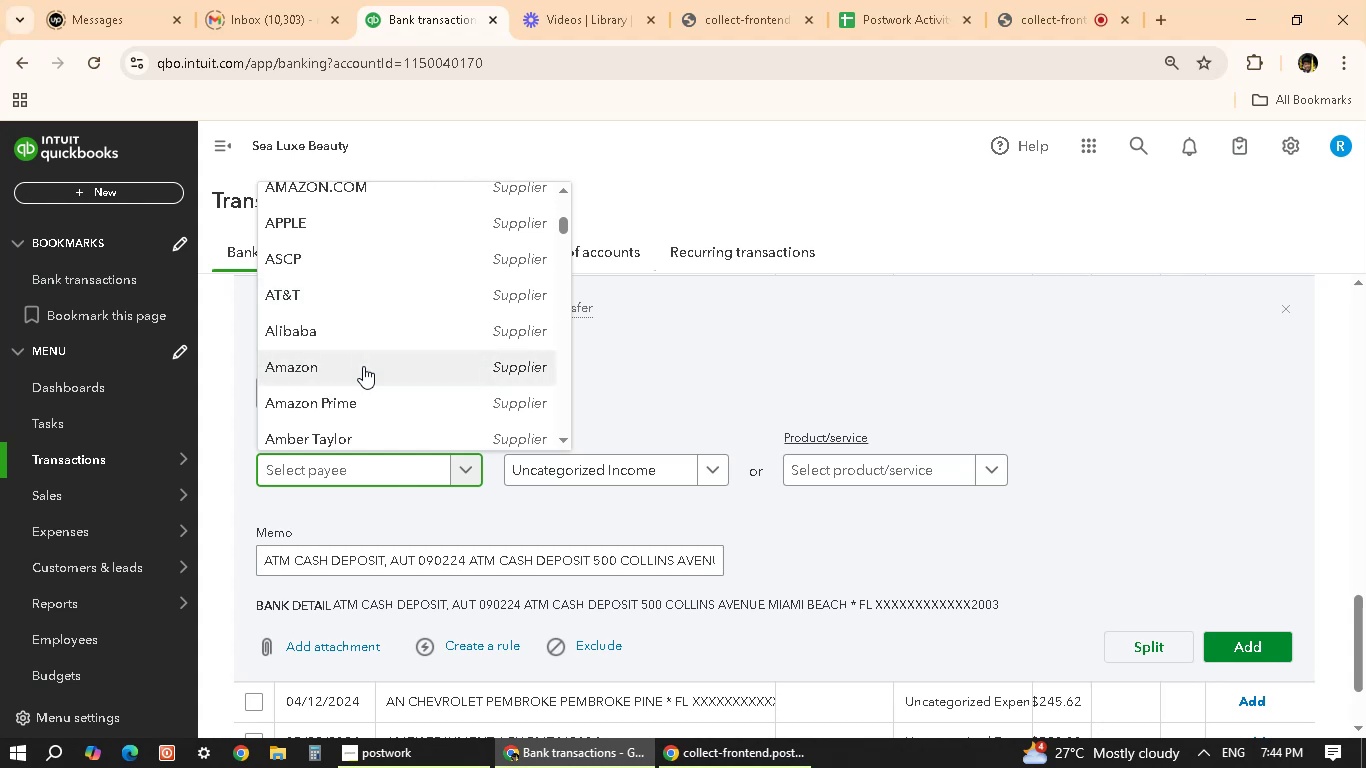 
scroll: coordinate [456, 351], scroll_direction: down, amount: 2.0
 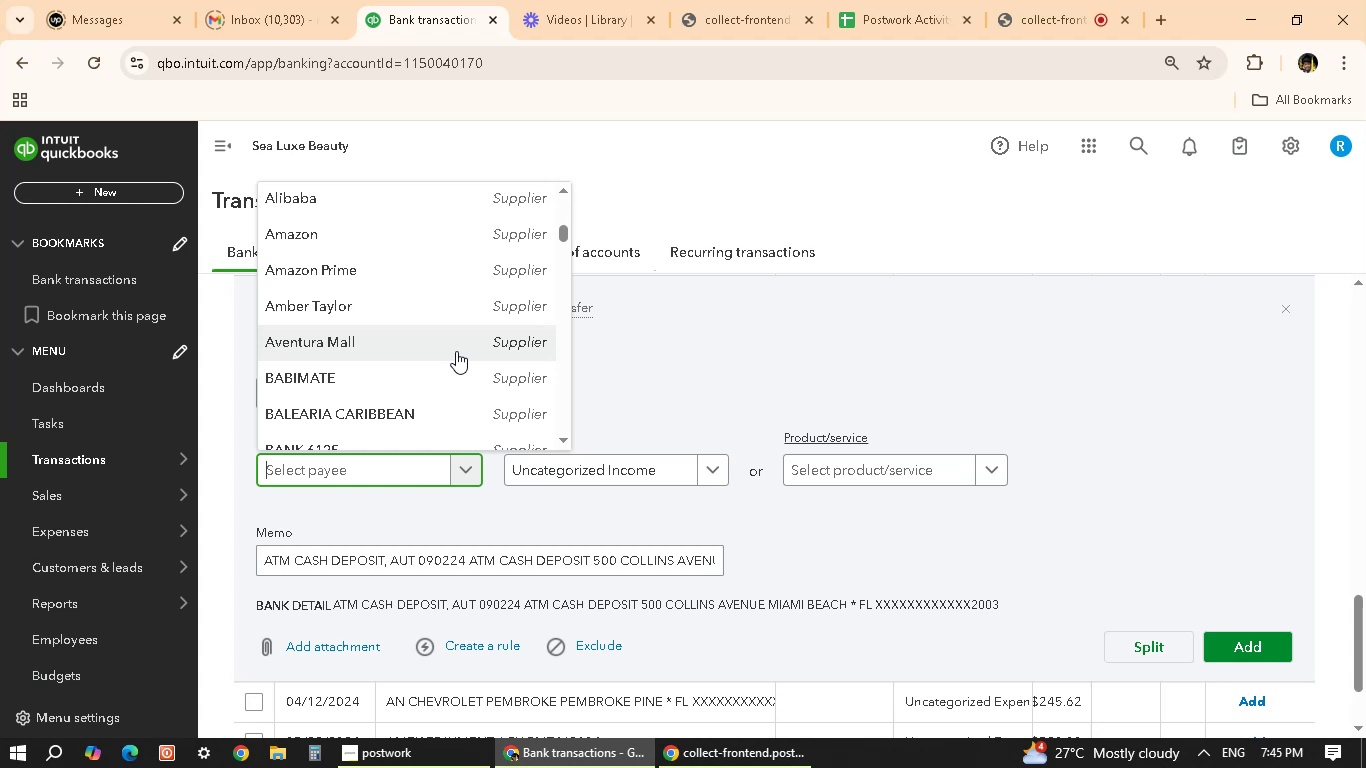 
wait(26.06)
 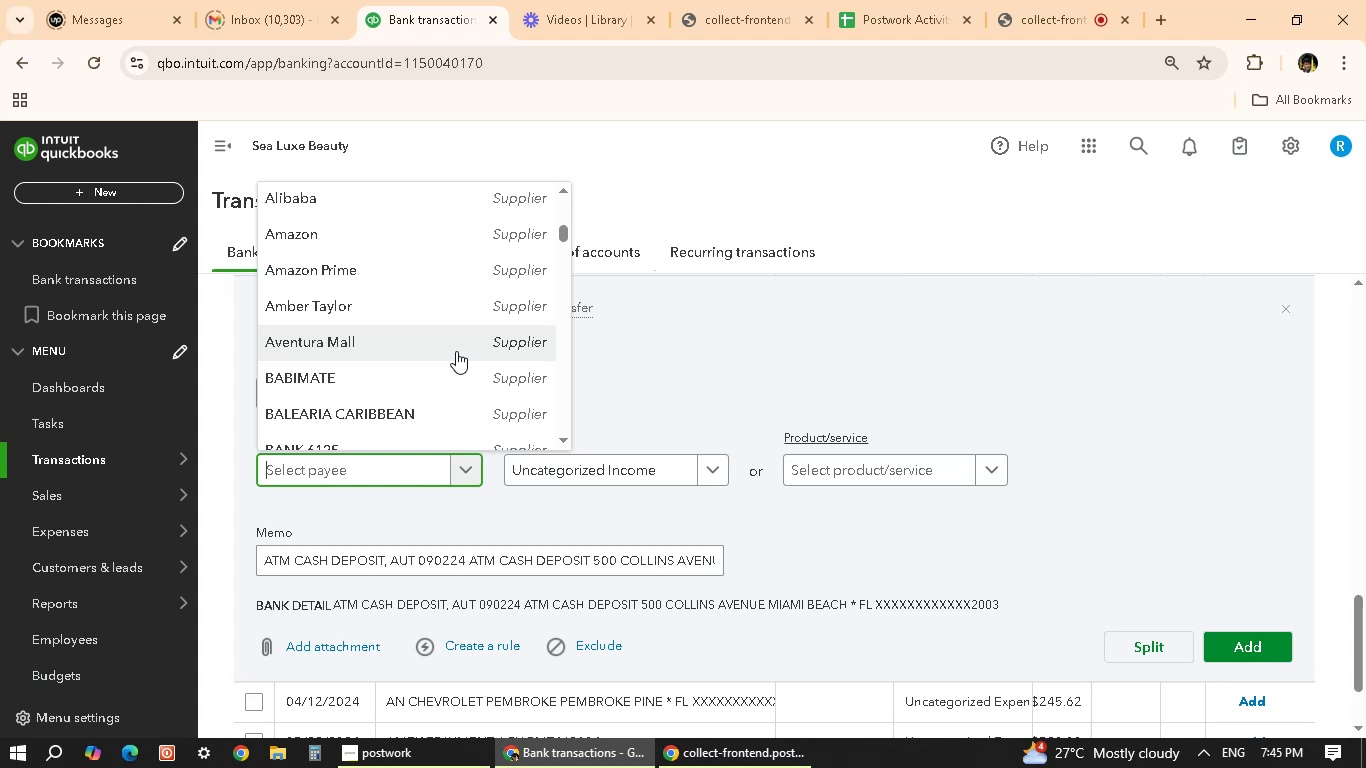 
scroll: coordinate [468, 539], scroll_direction: down, amount: 1.0
 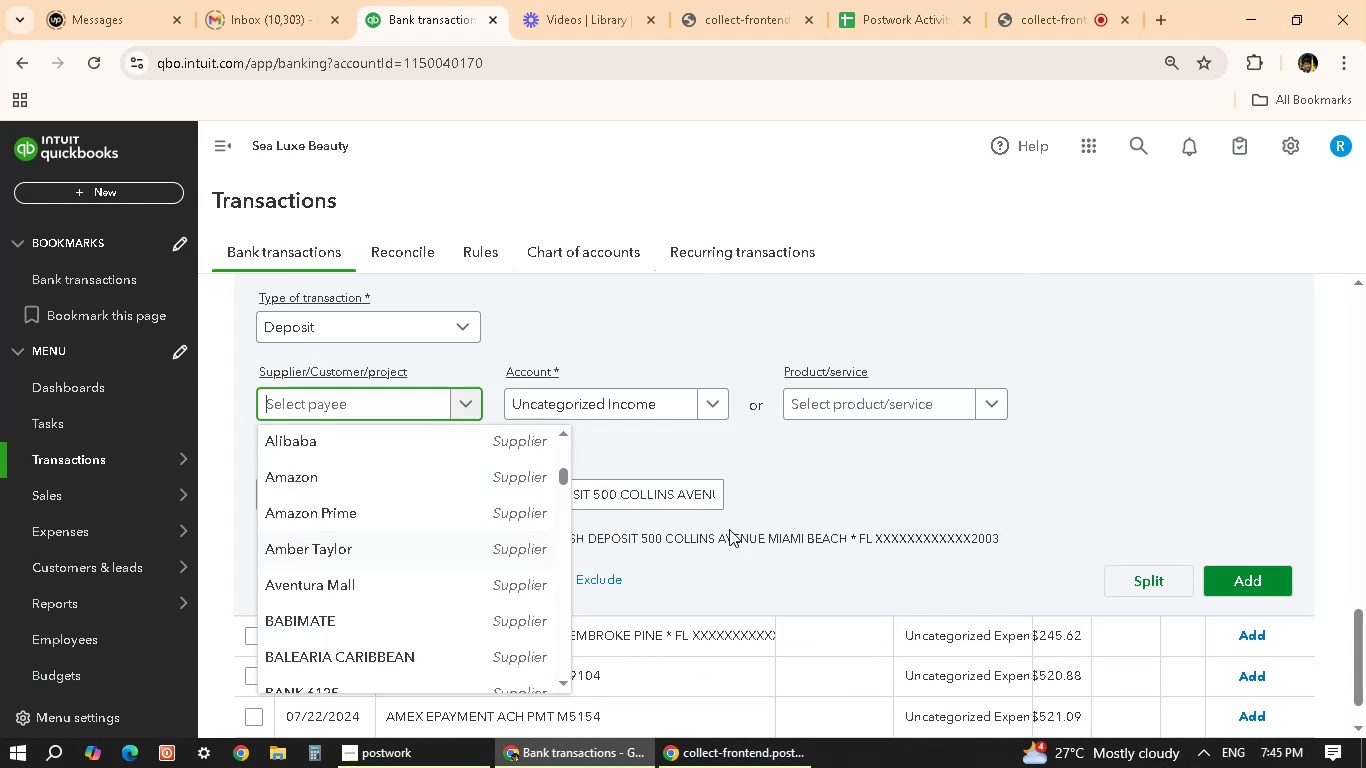 
scroll: coordinate [734, 490], scroll_direction: up, amount: 4.0
 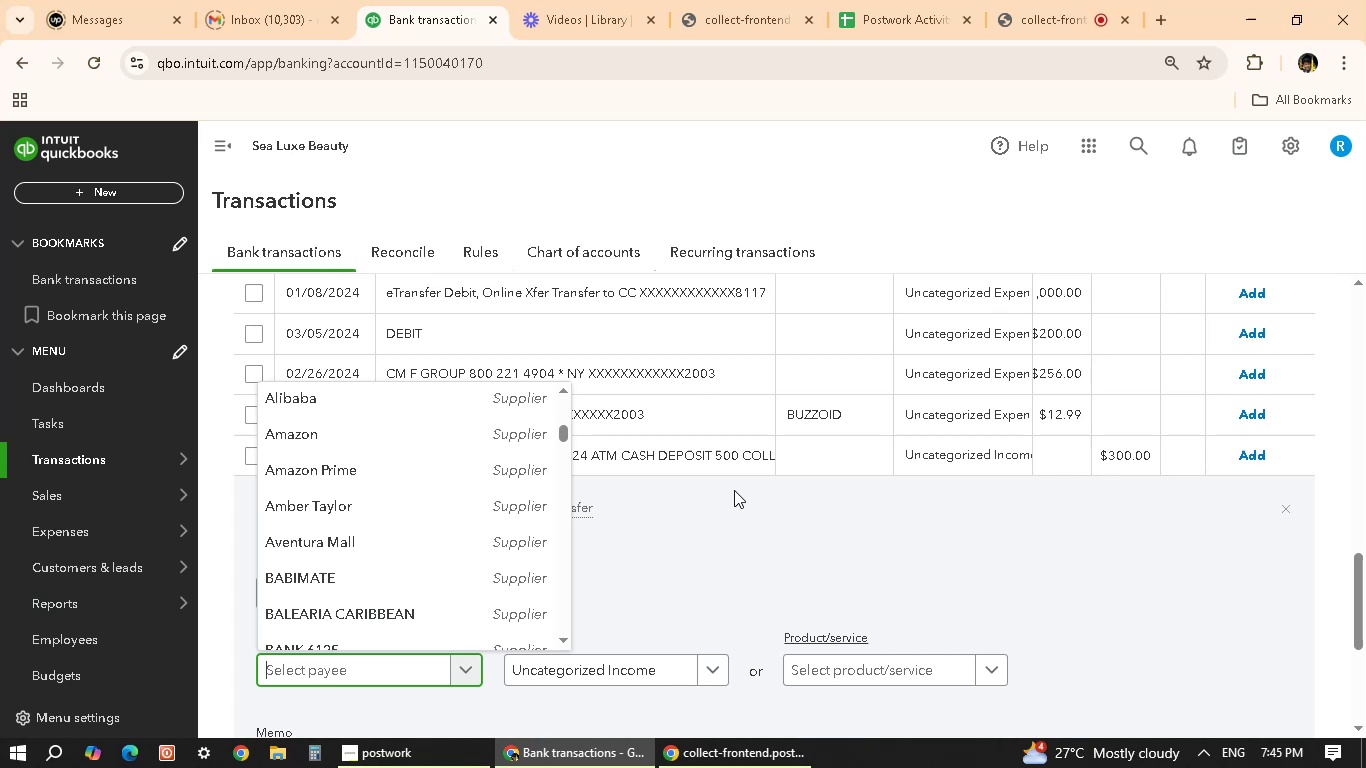 
wait(7.73)
 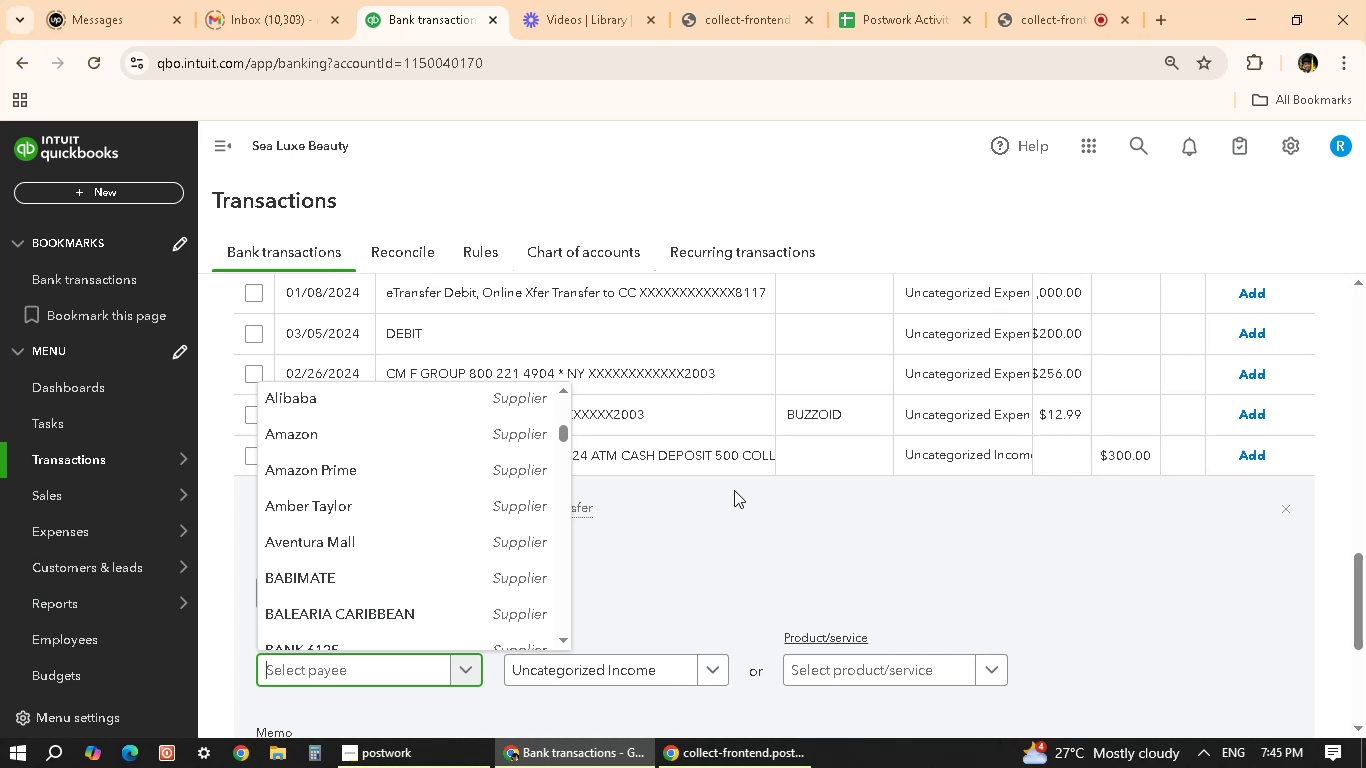 
scroll: coordinate [734, 490], scroll_direction: up, amount: 1.0
 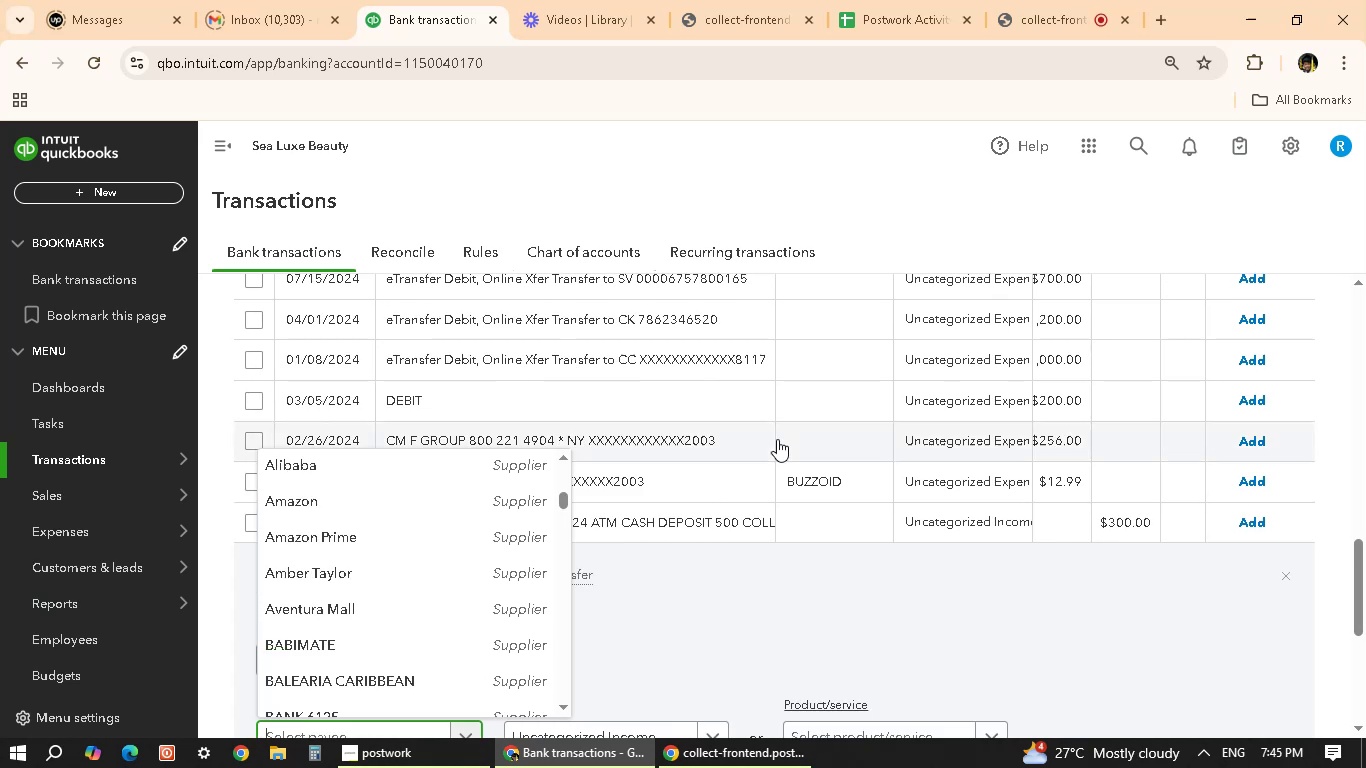 
scroll: coordinate [717, 572], scroll_direction: down, amount: 2.0
 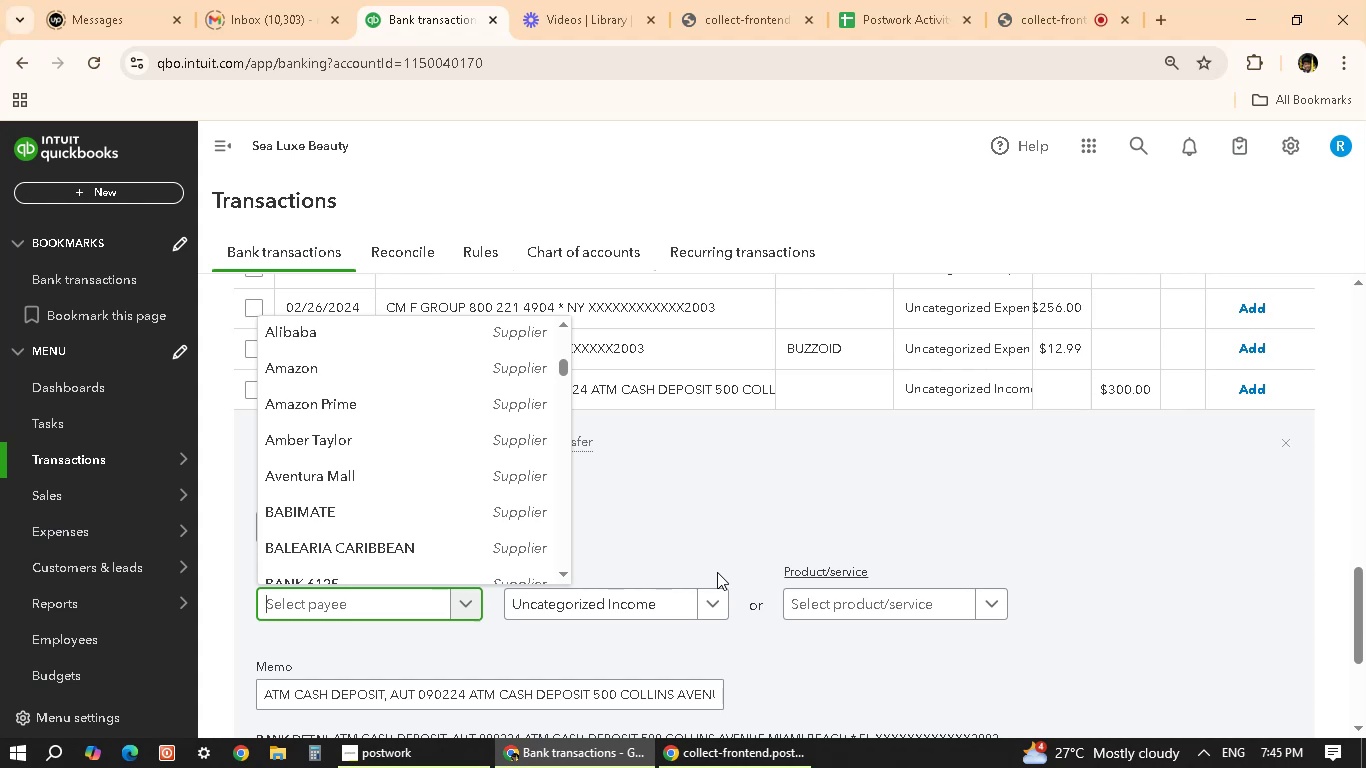 
wait(28.03)
 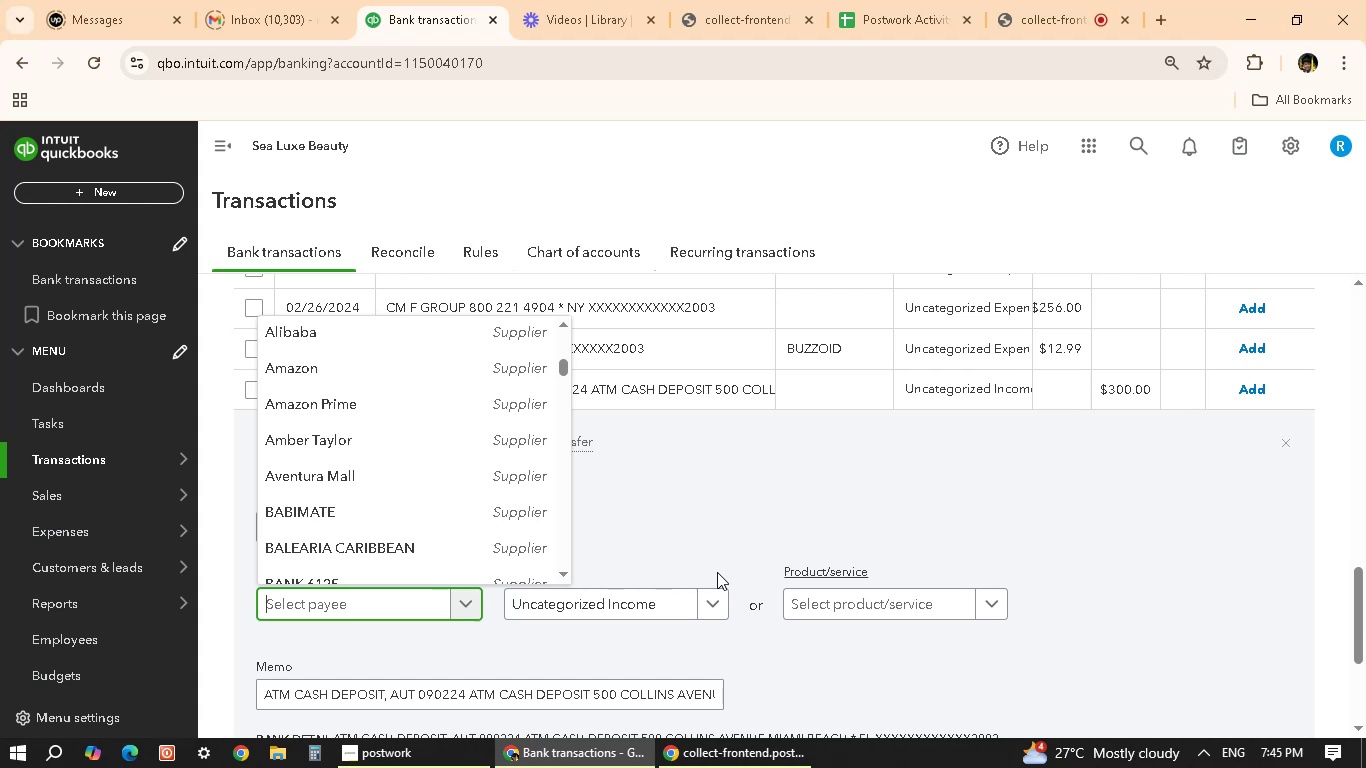 
scroll: coordinate [714, 552], scroll_direction: down, amount: 5.0
 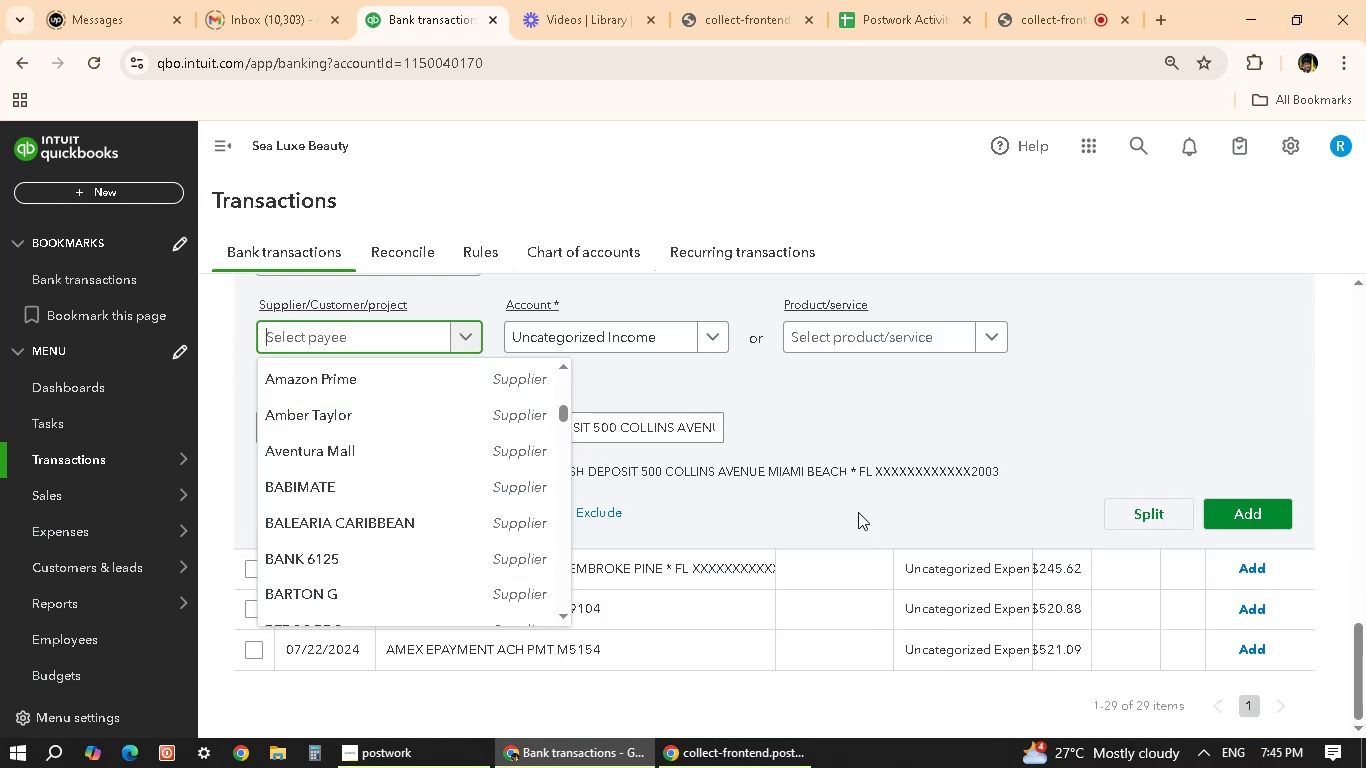 
left_click([956, 410])
 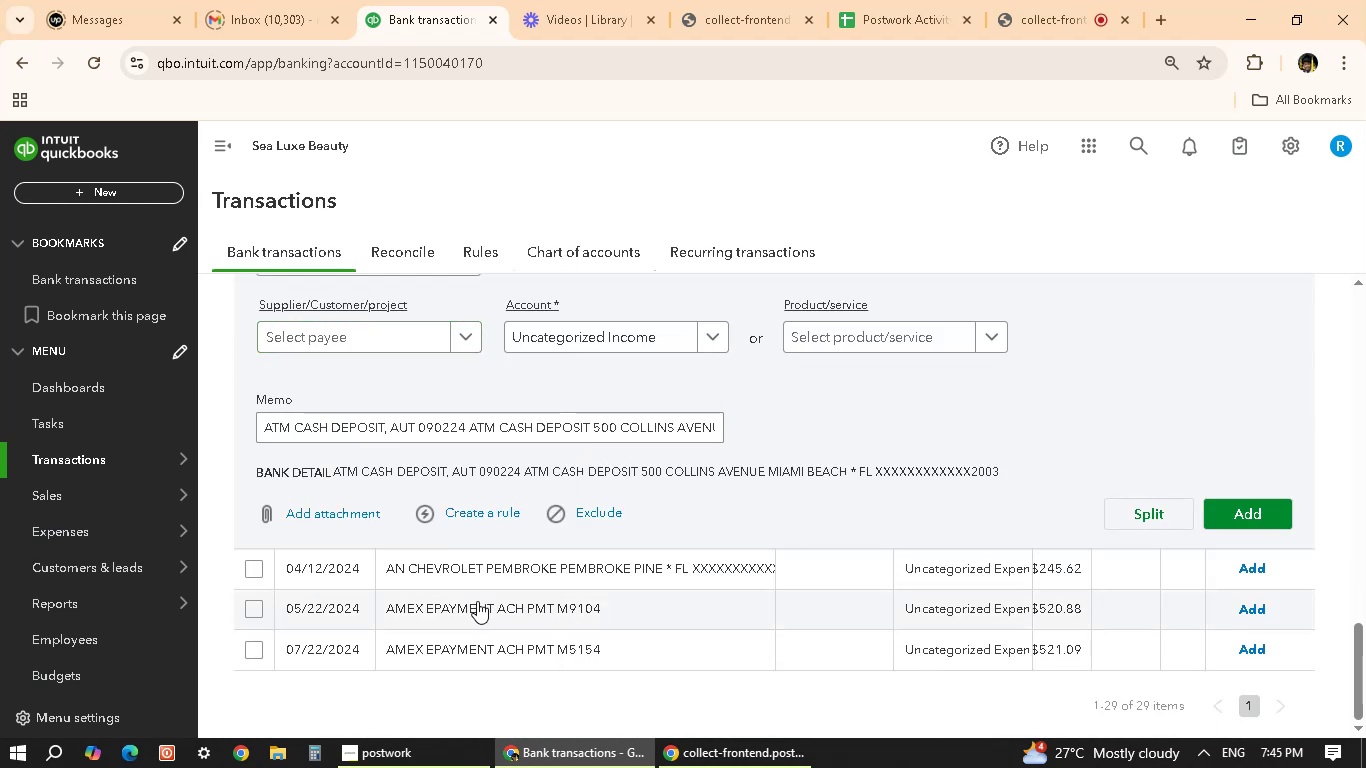 
left_click([484, 606])
 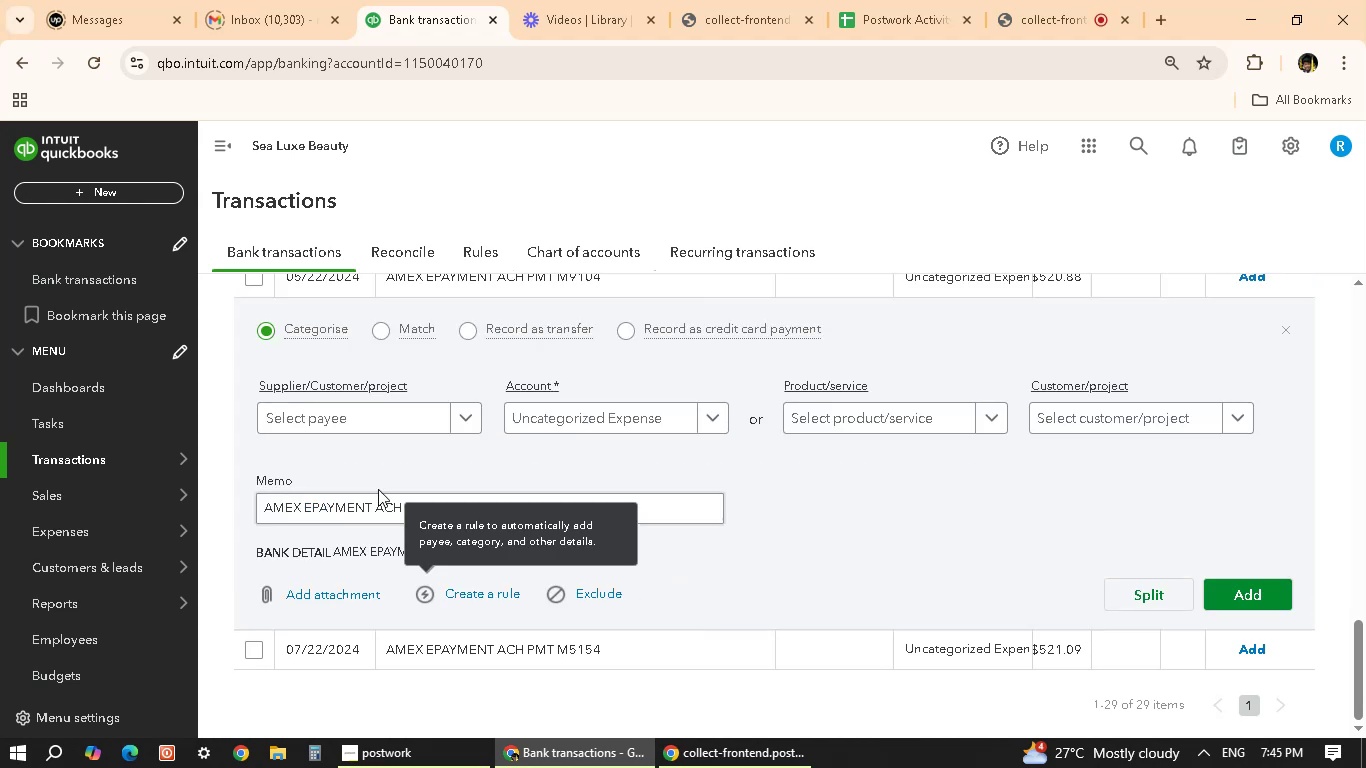 
left_click([474, 412])
 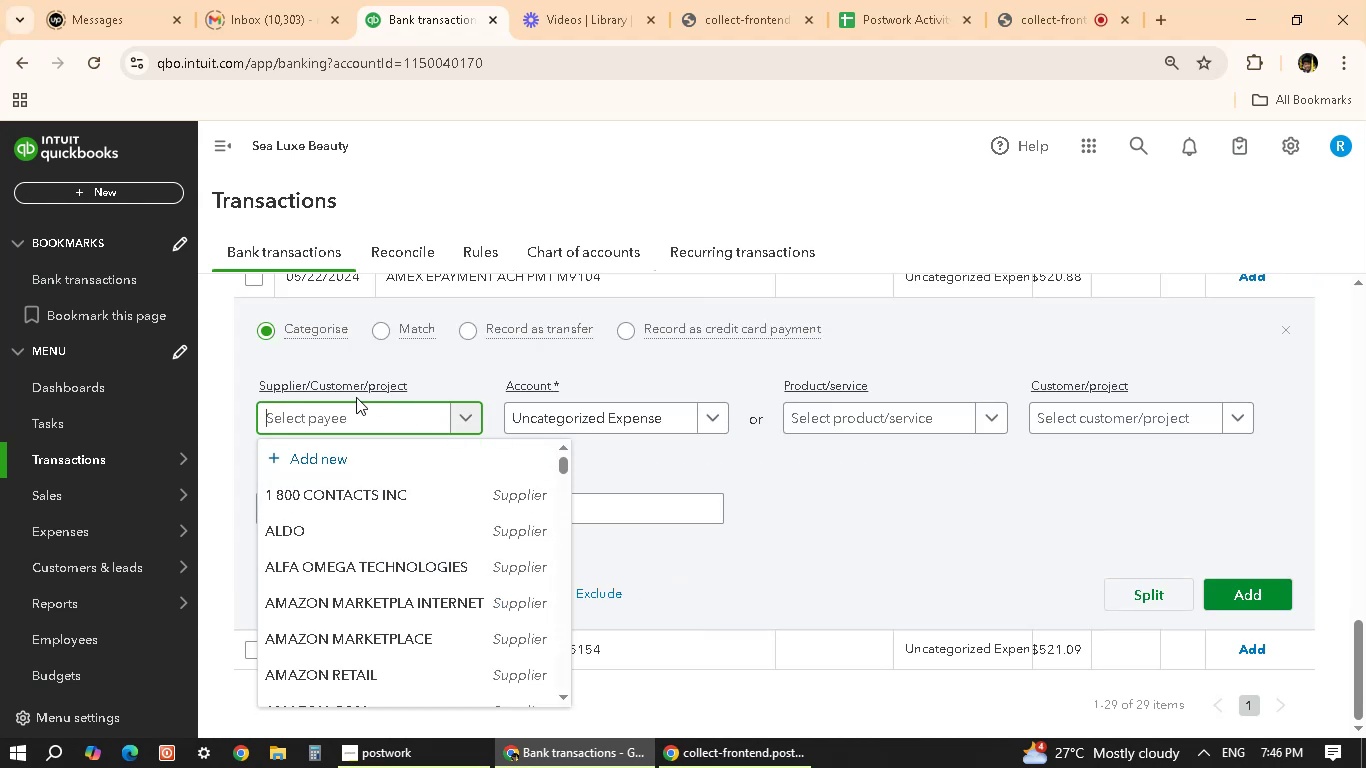 
type(AMERICA EXPRESS)
 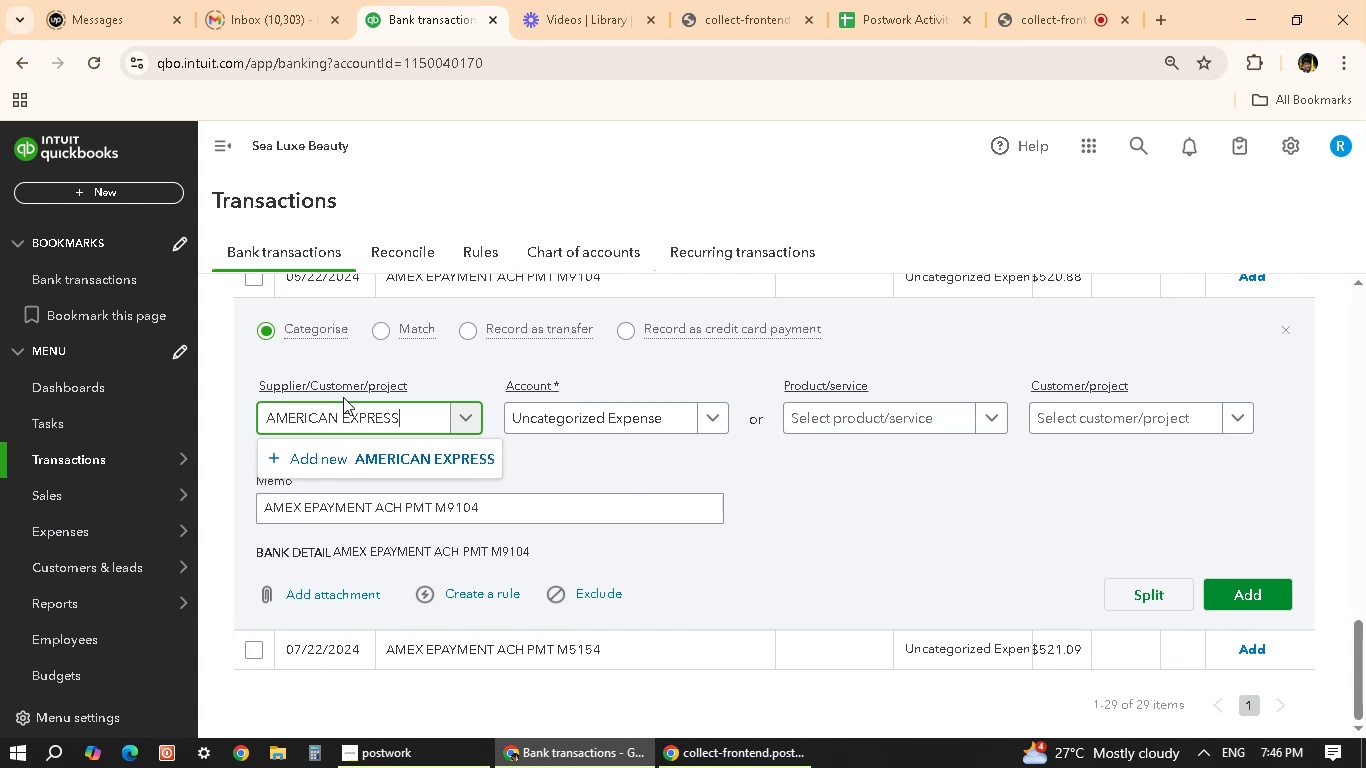 
hold_key(key=N, duration=0.37)
 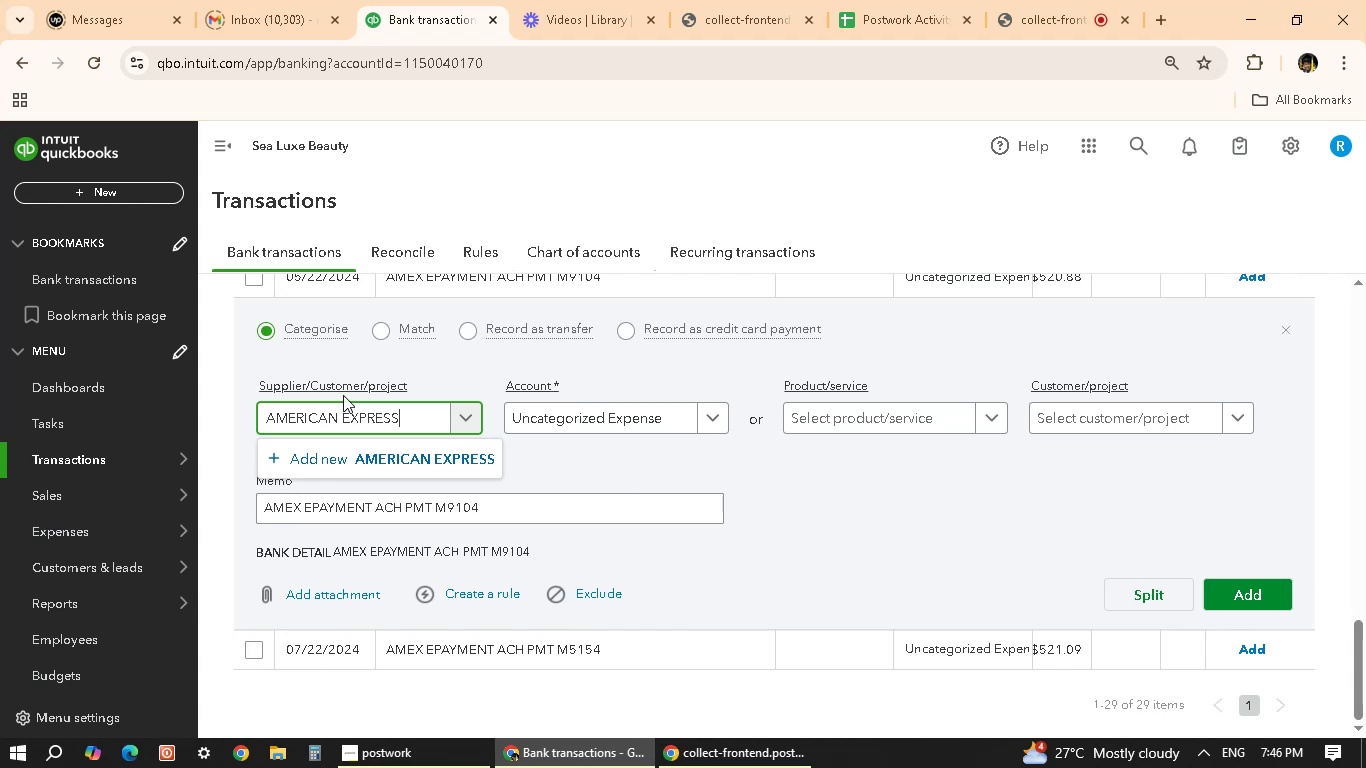 
wait(12.67)
 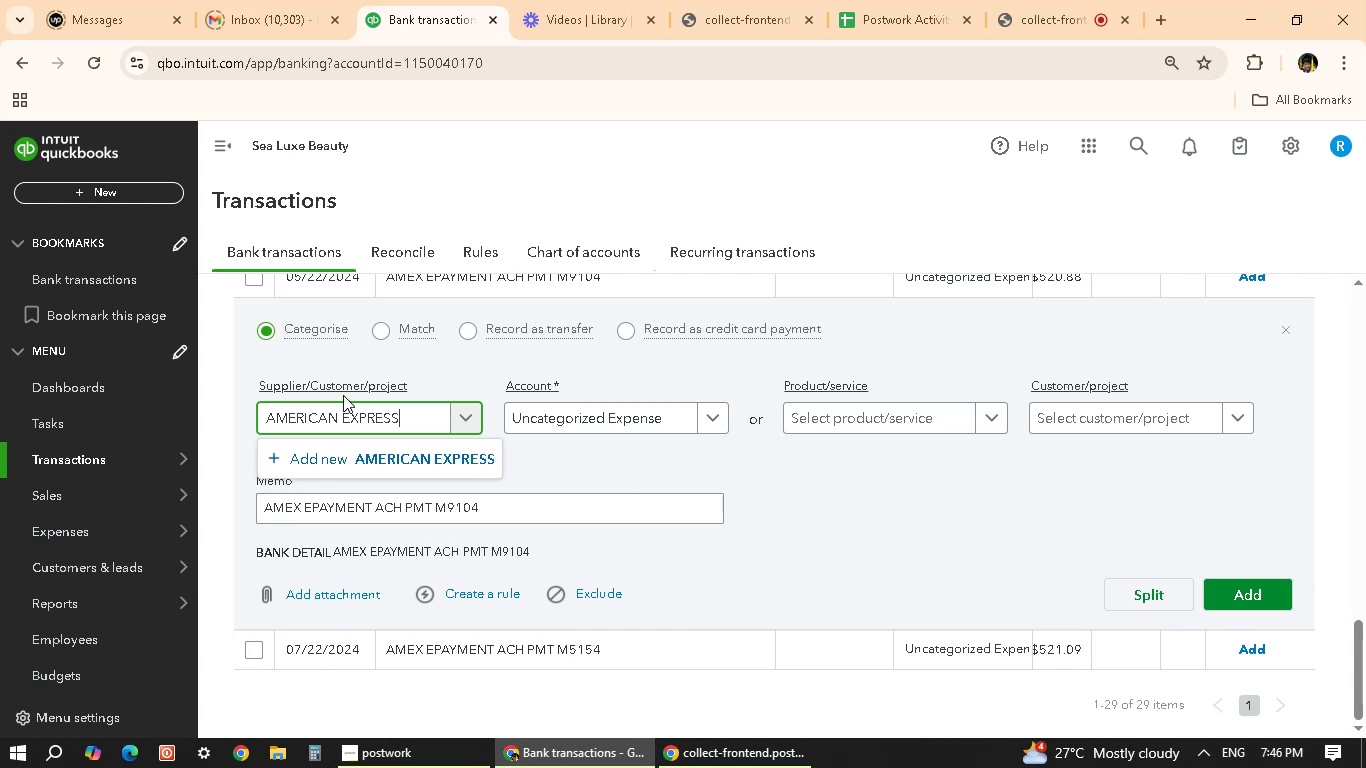 
left_click([413, 462])
 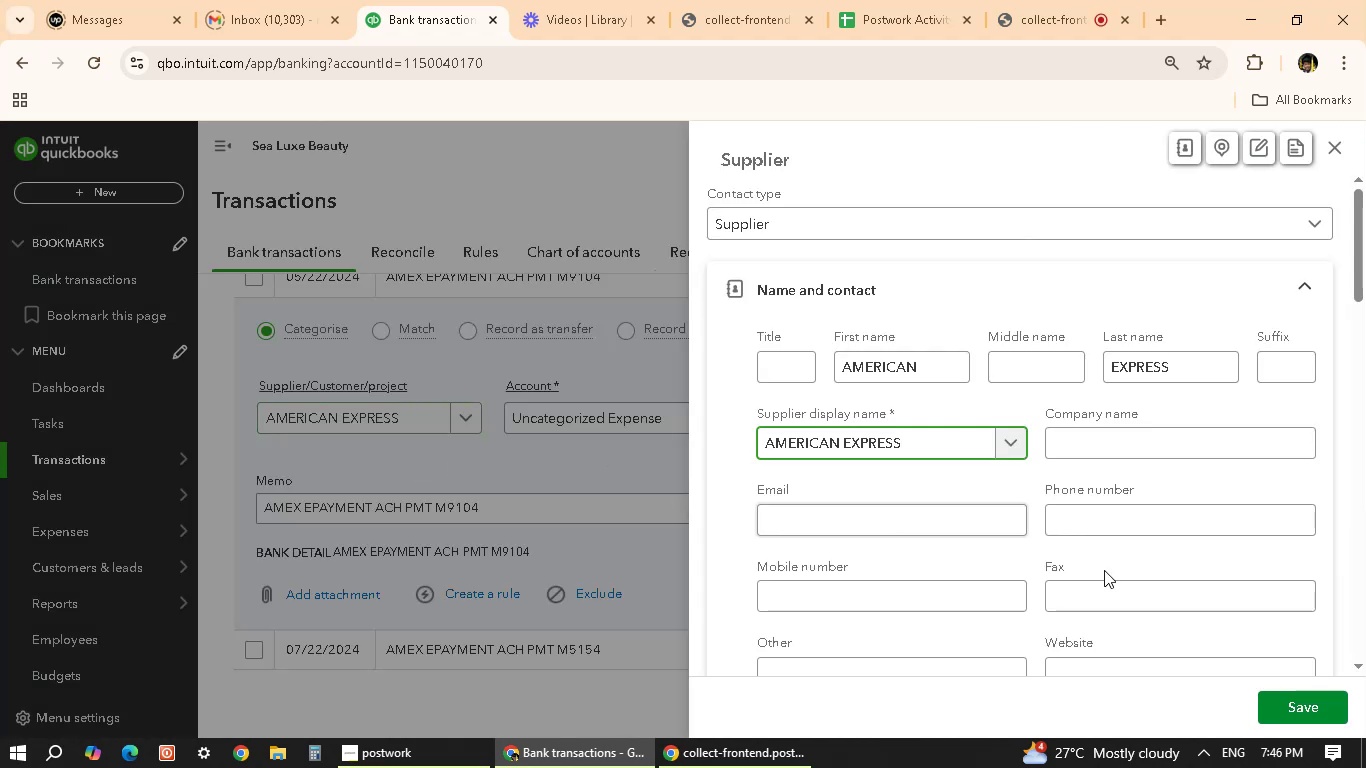 
left_click([1291, 704])
 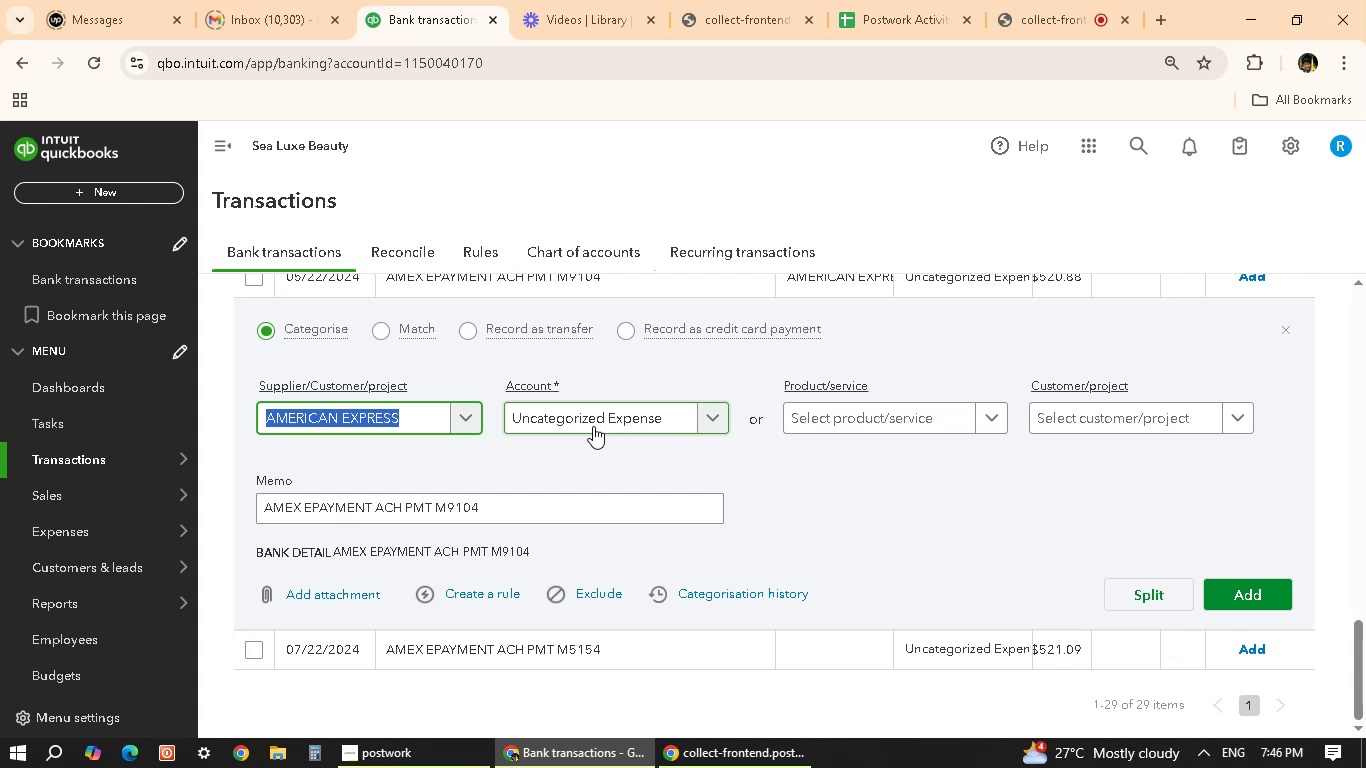 
wait(25.18)
 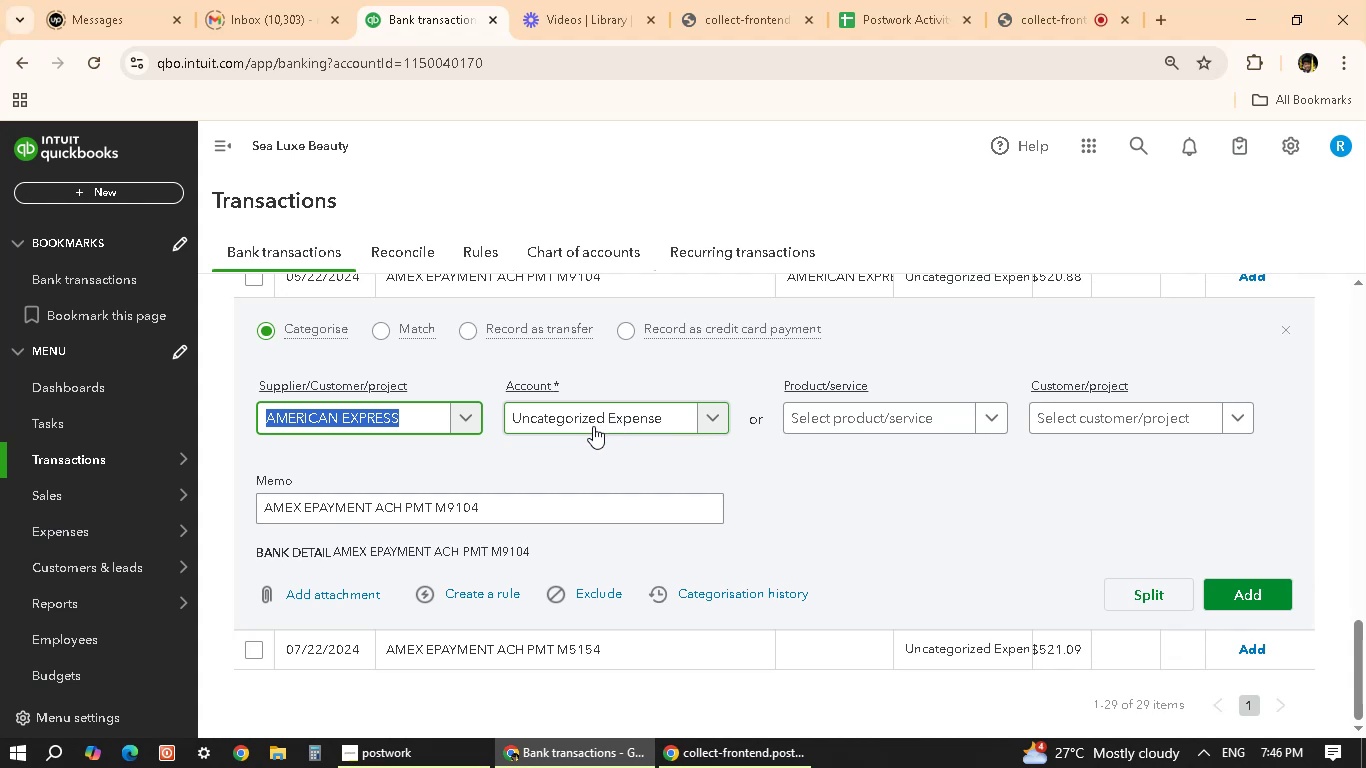 
left_click([606, 421])
 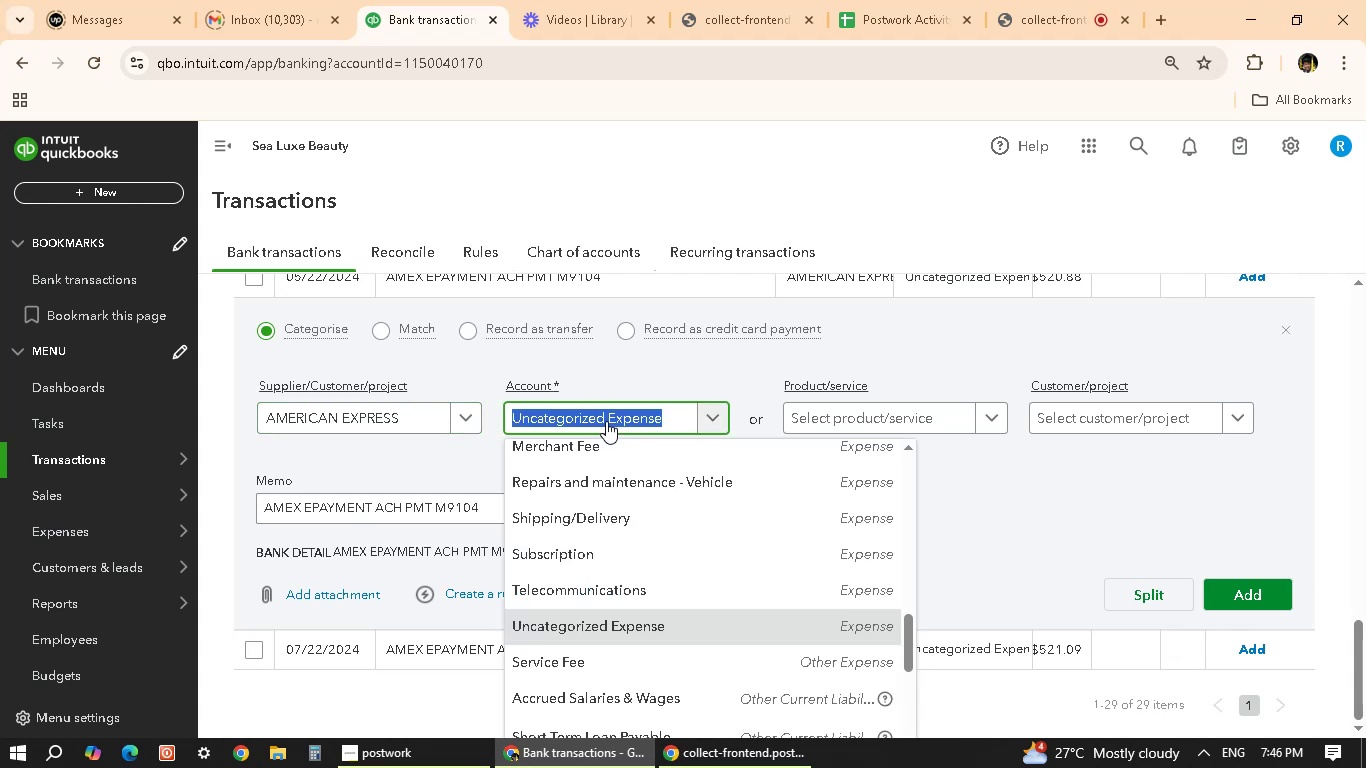 
wait(6.8)
 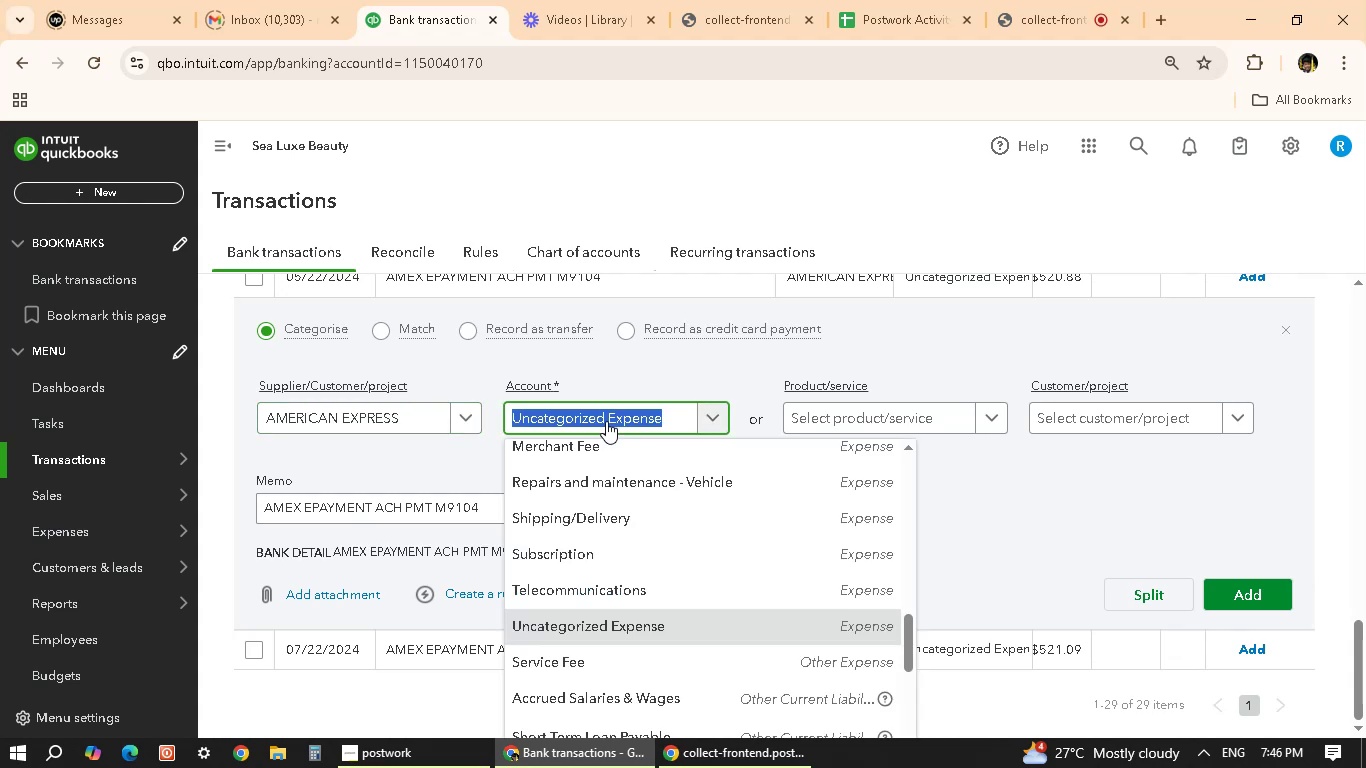 
left_click([745, 375])
 